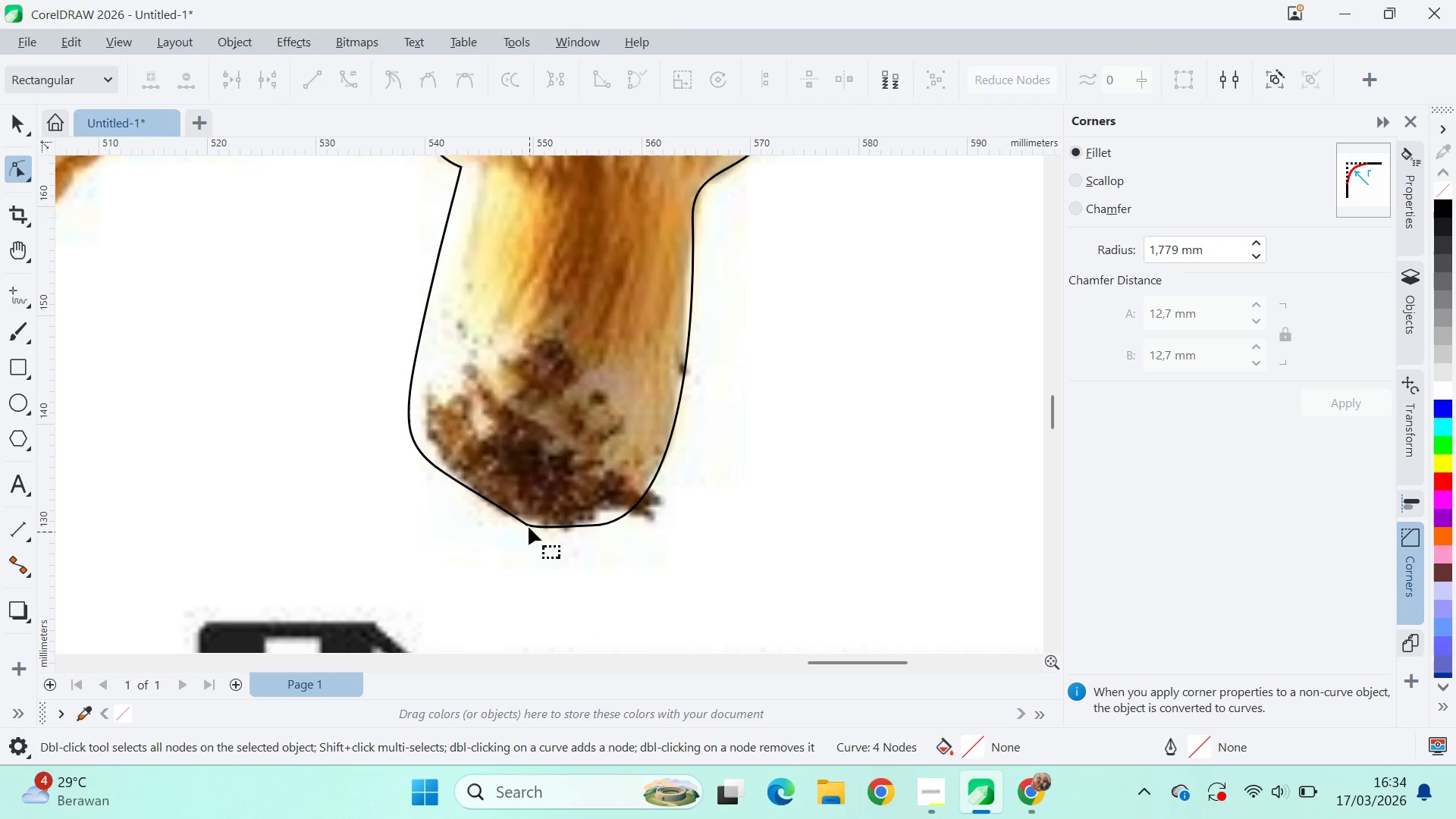 
double_click([529, 522])
 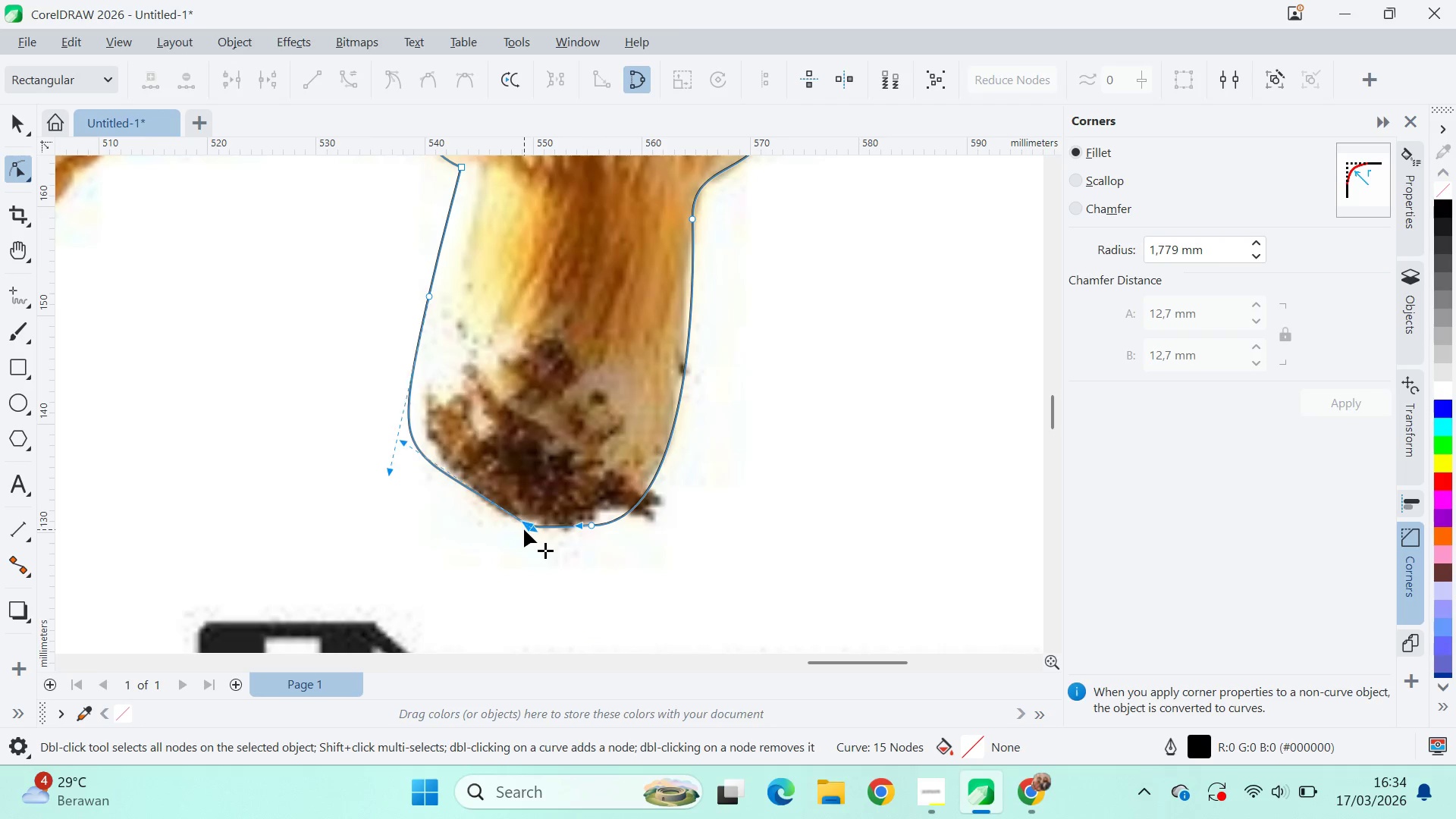 
left_click([524, 529])
 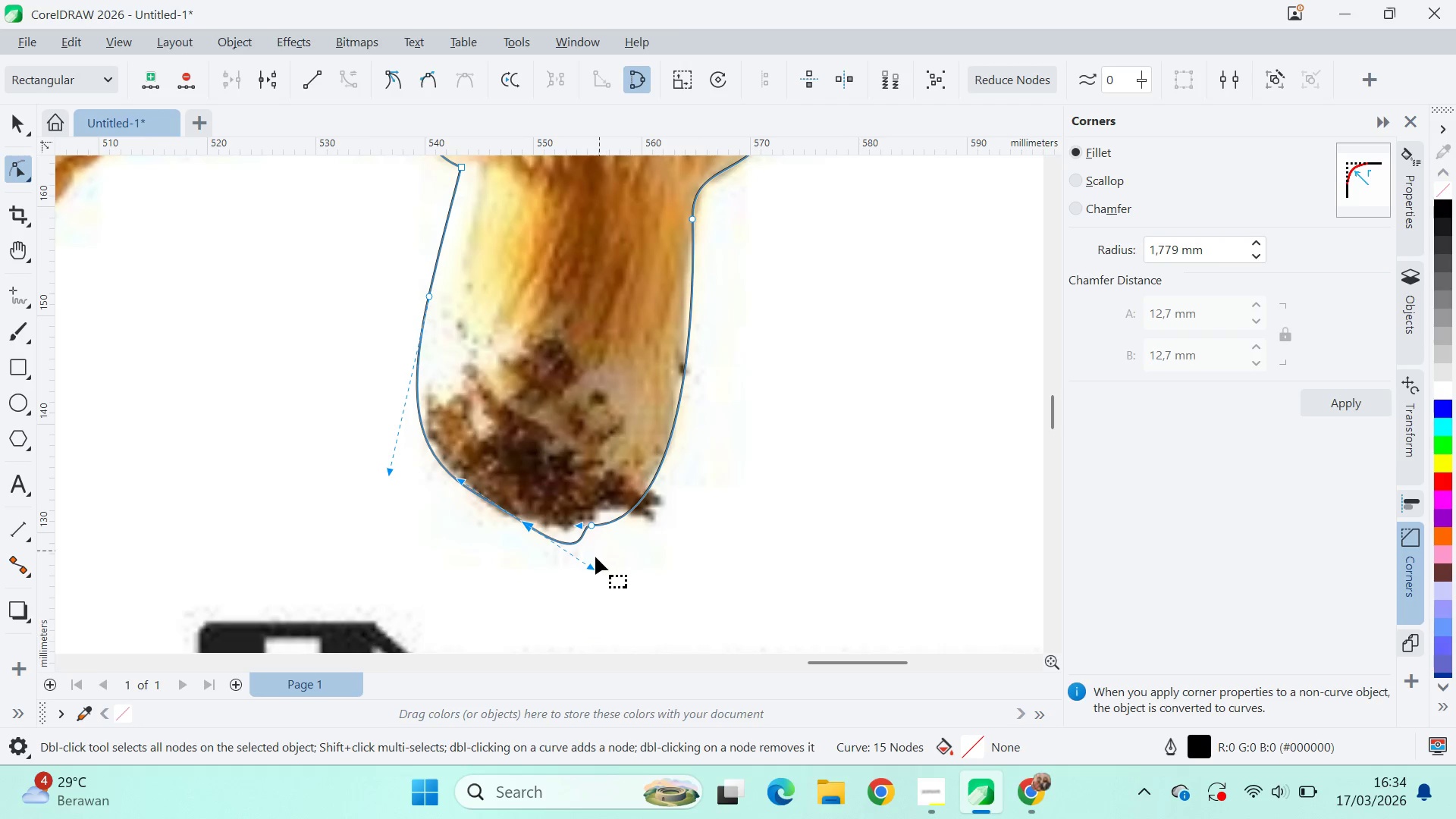 
double_click([596, 529])
 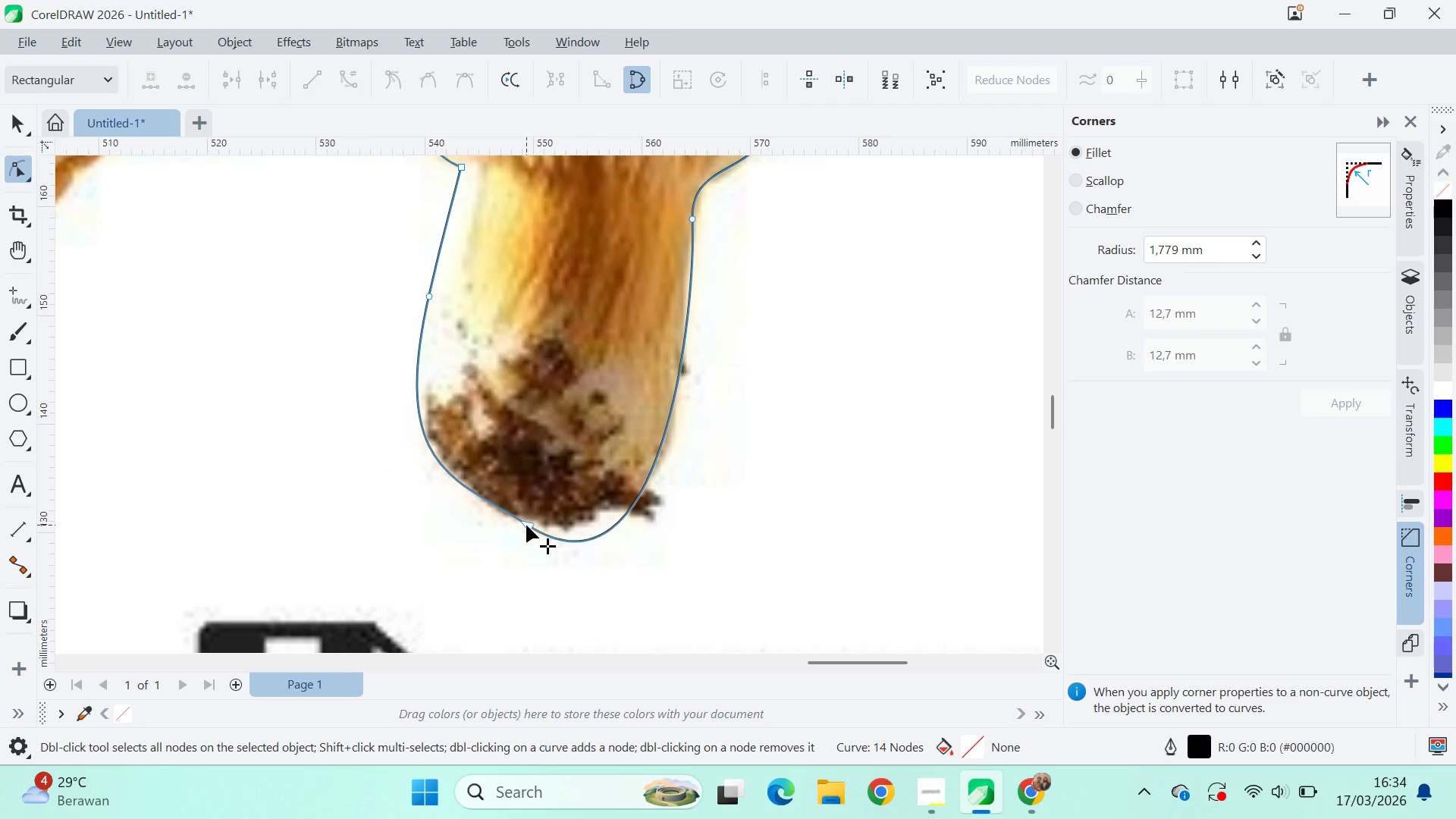 
left_click([526, 526])
 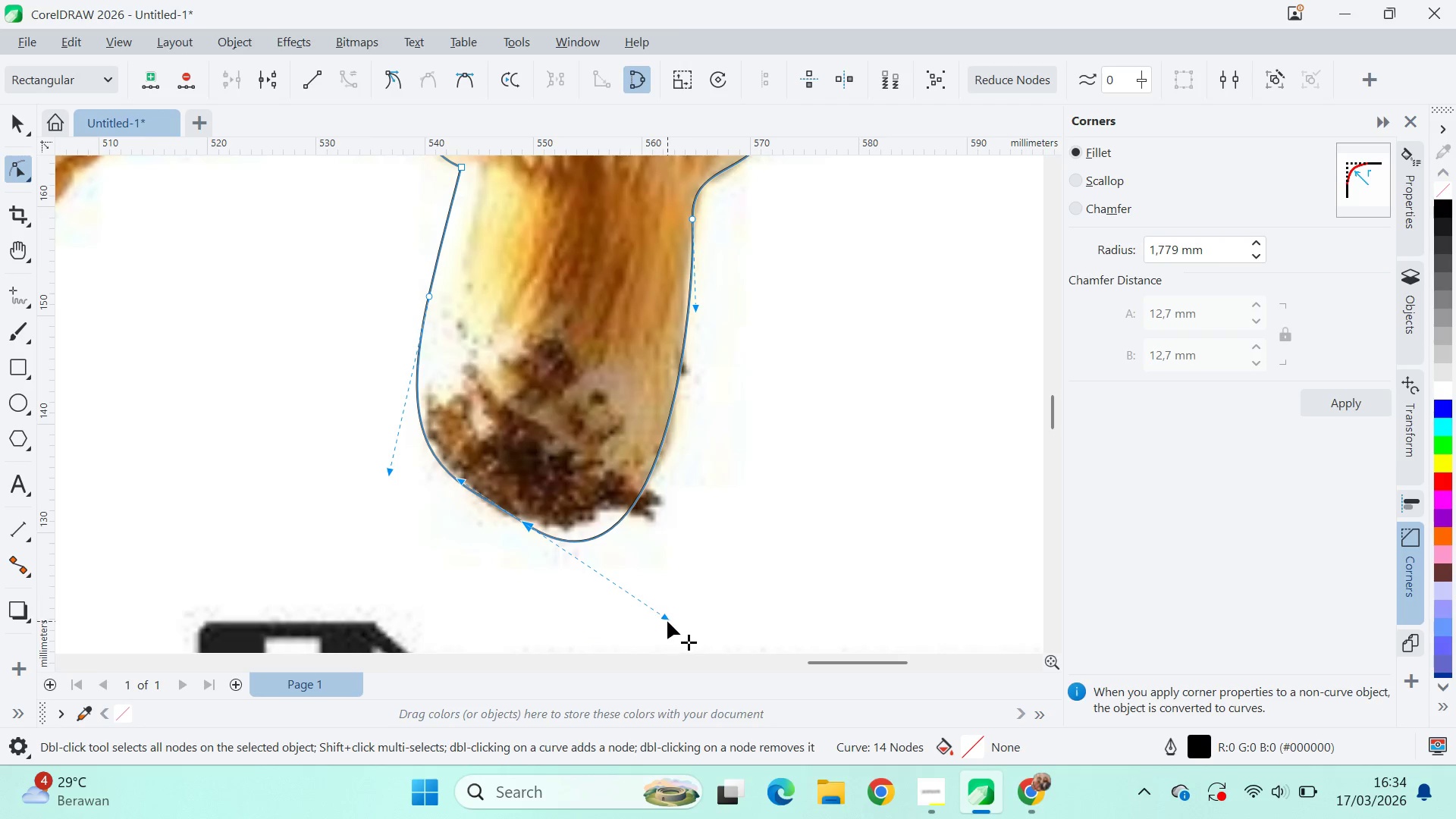 
left_click_drag(start_coordinate=[667, 621], to_coordinate=[637, 541])
 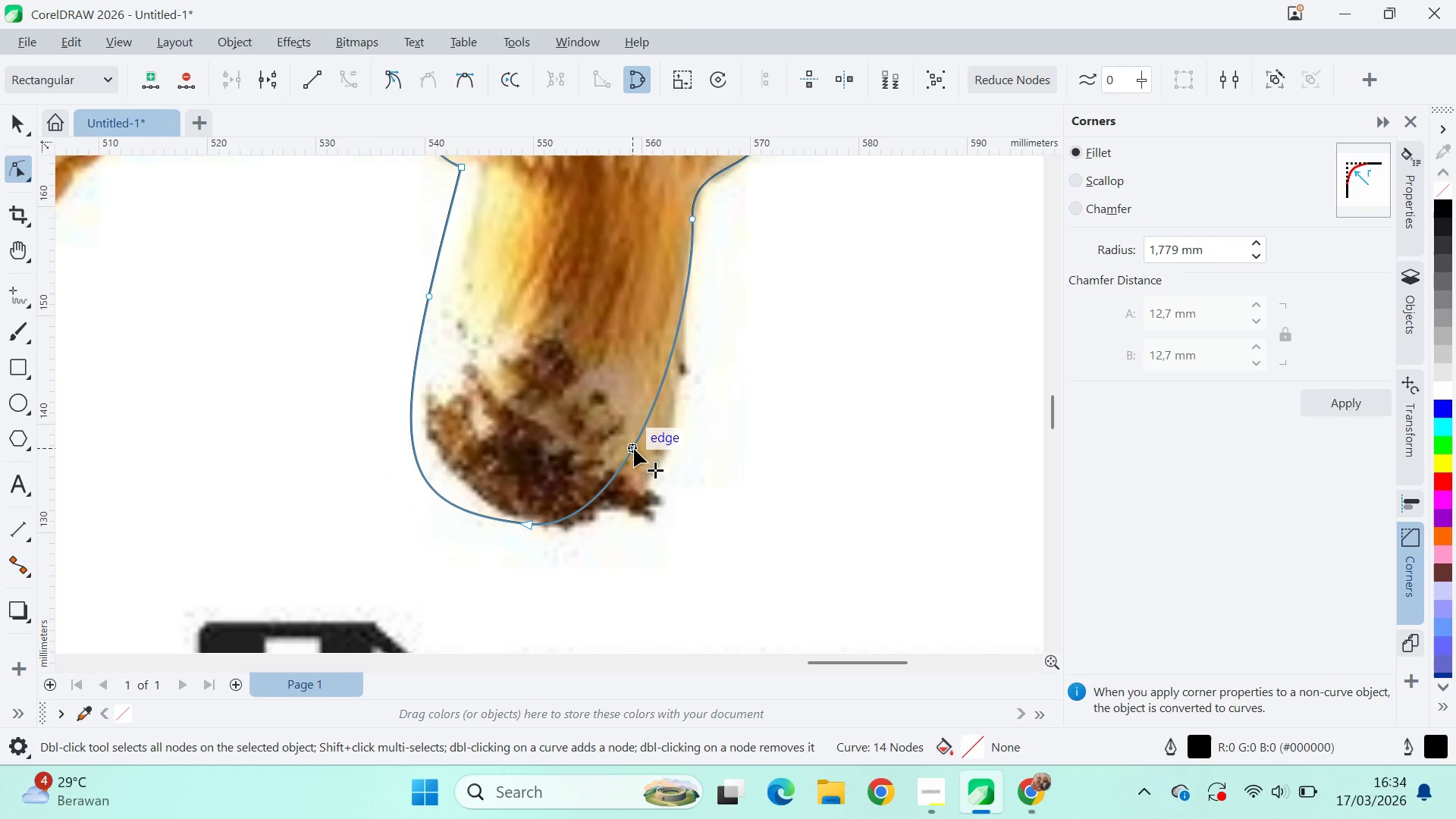 
double_click([634, 449])
 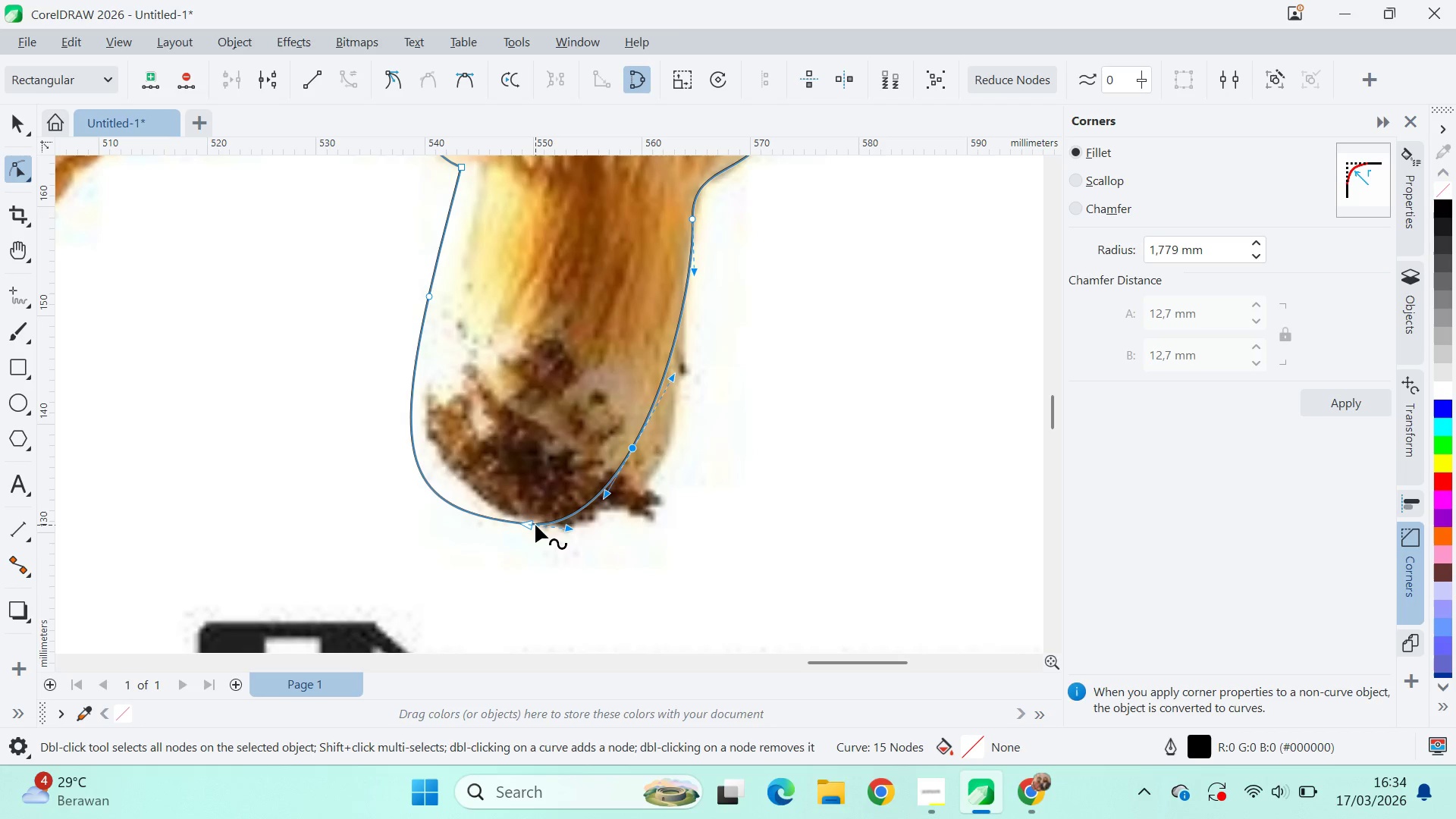 
key(Control+Z)
 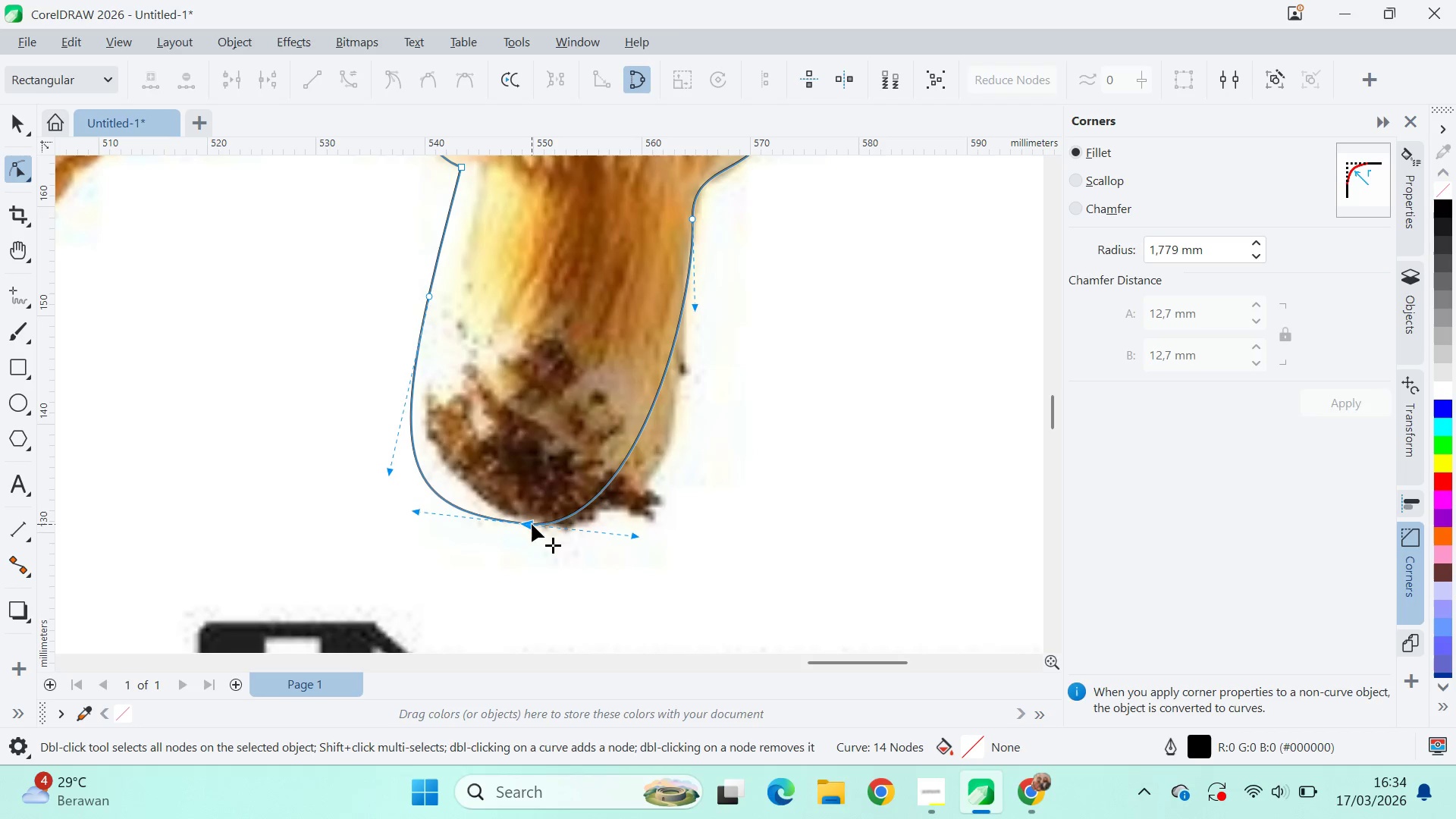 
left_click_drag(start_coordinate=[532, 524], to_coordinate=[570, 532])
 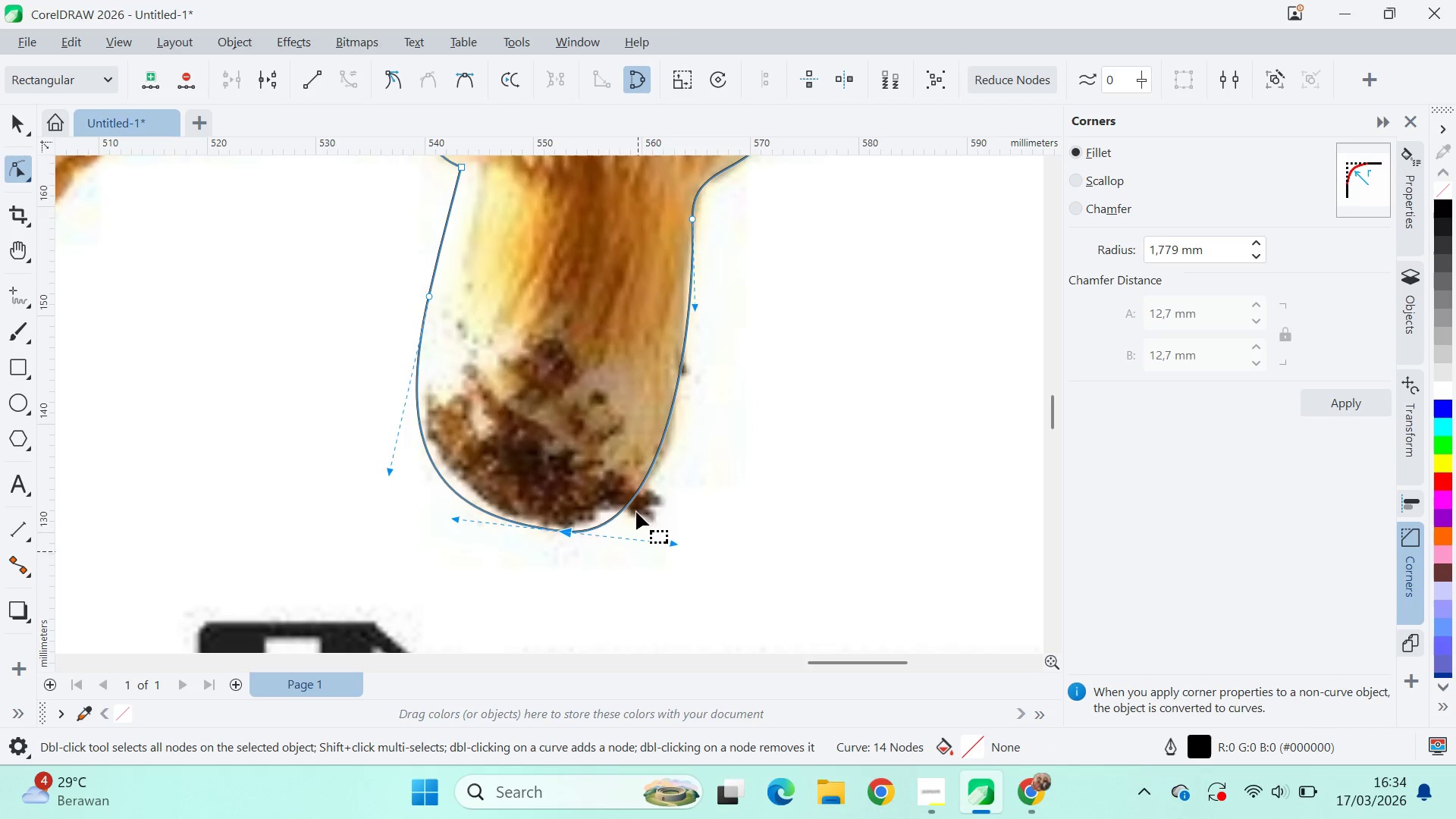 
key(Q)
 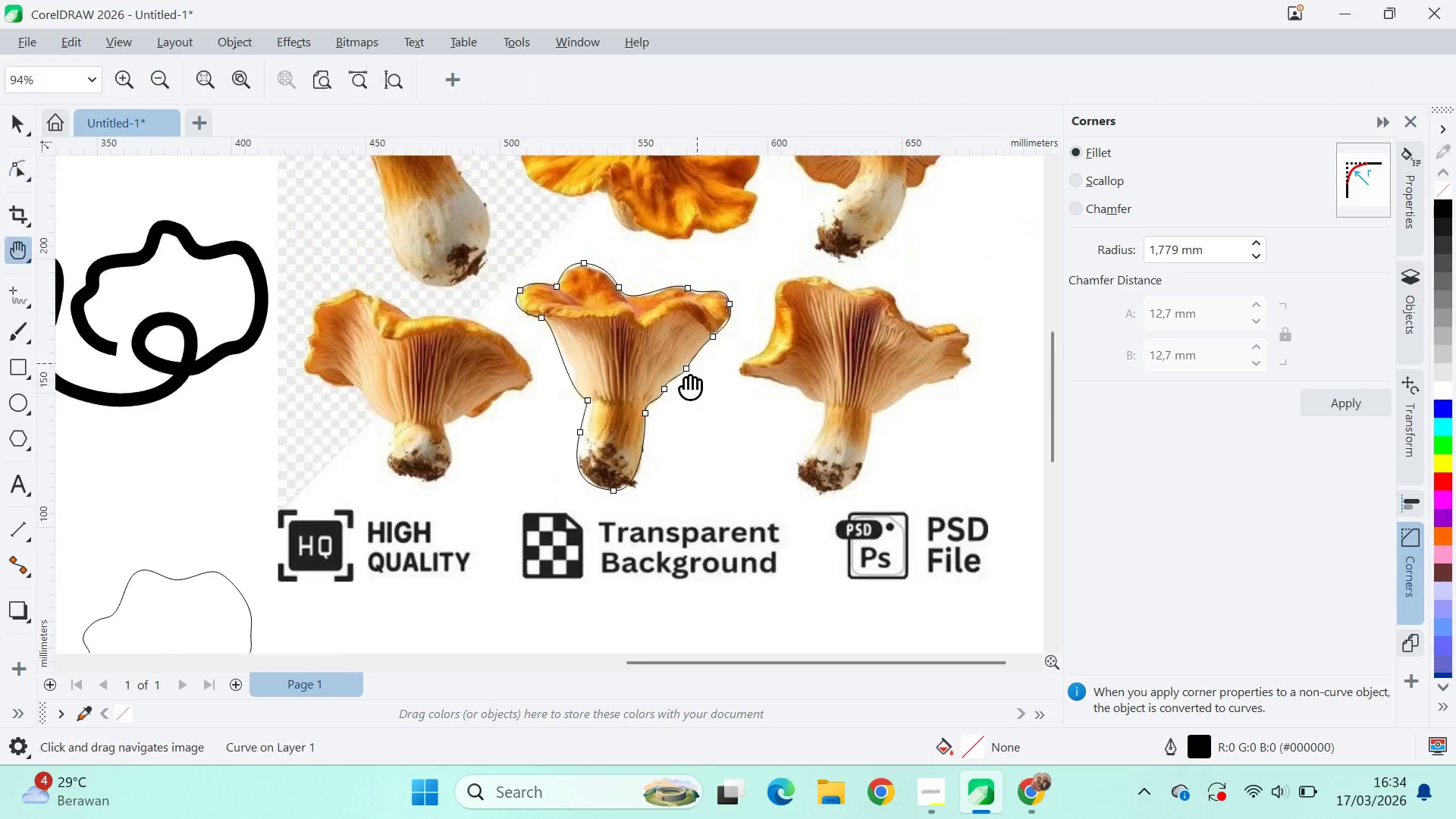 
left_click_drag(start_coordinate=[736, 303], to_coordinate=[641, 459])
 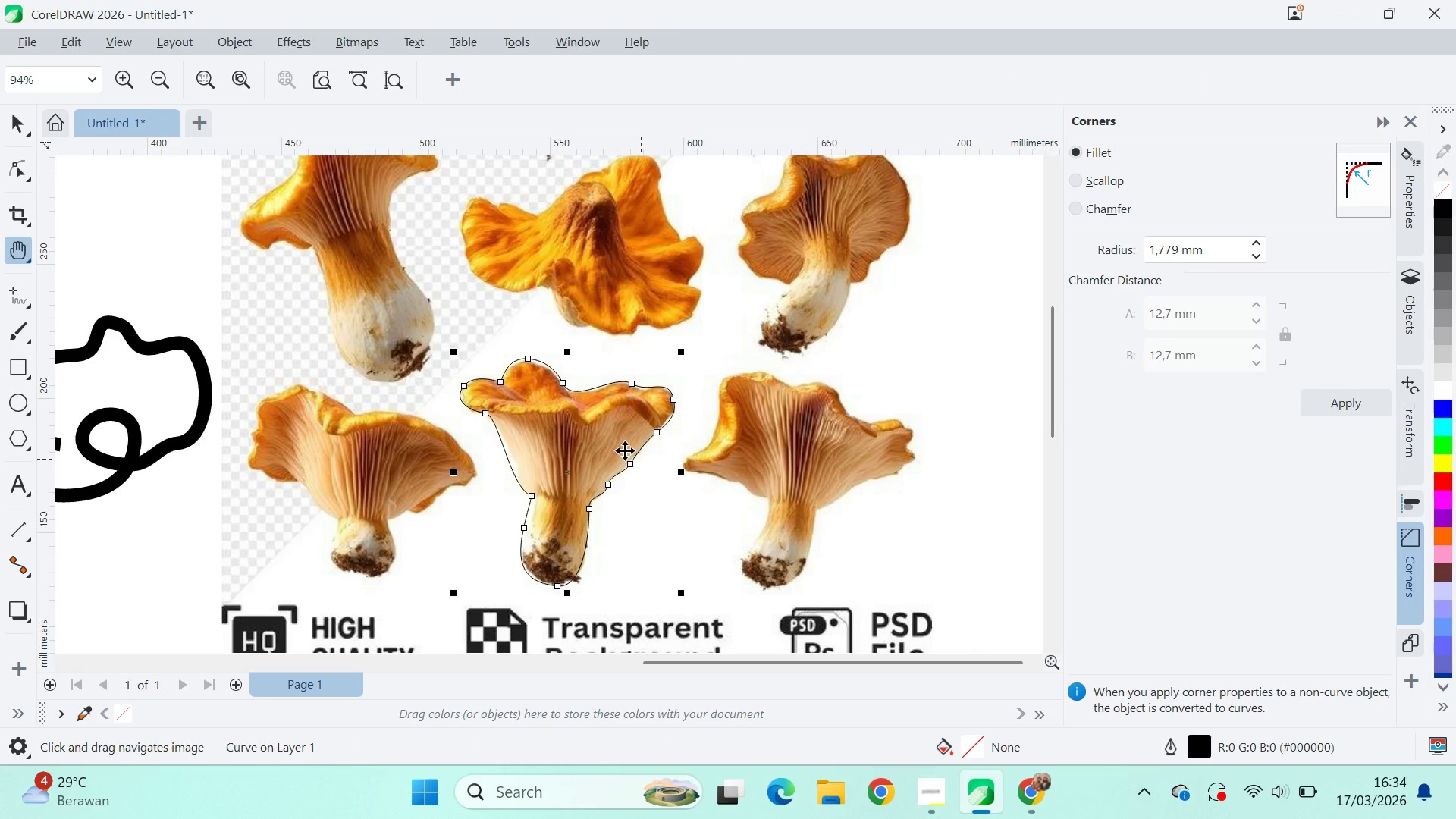 
scroll: coordinate [704, 340], scroll_direction: down, amount: 10.0
 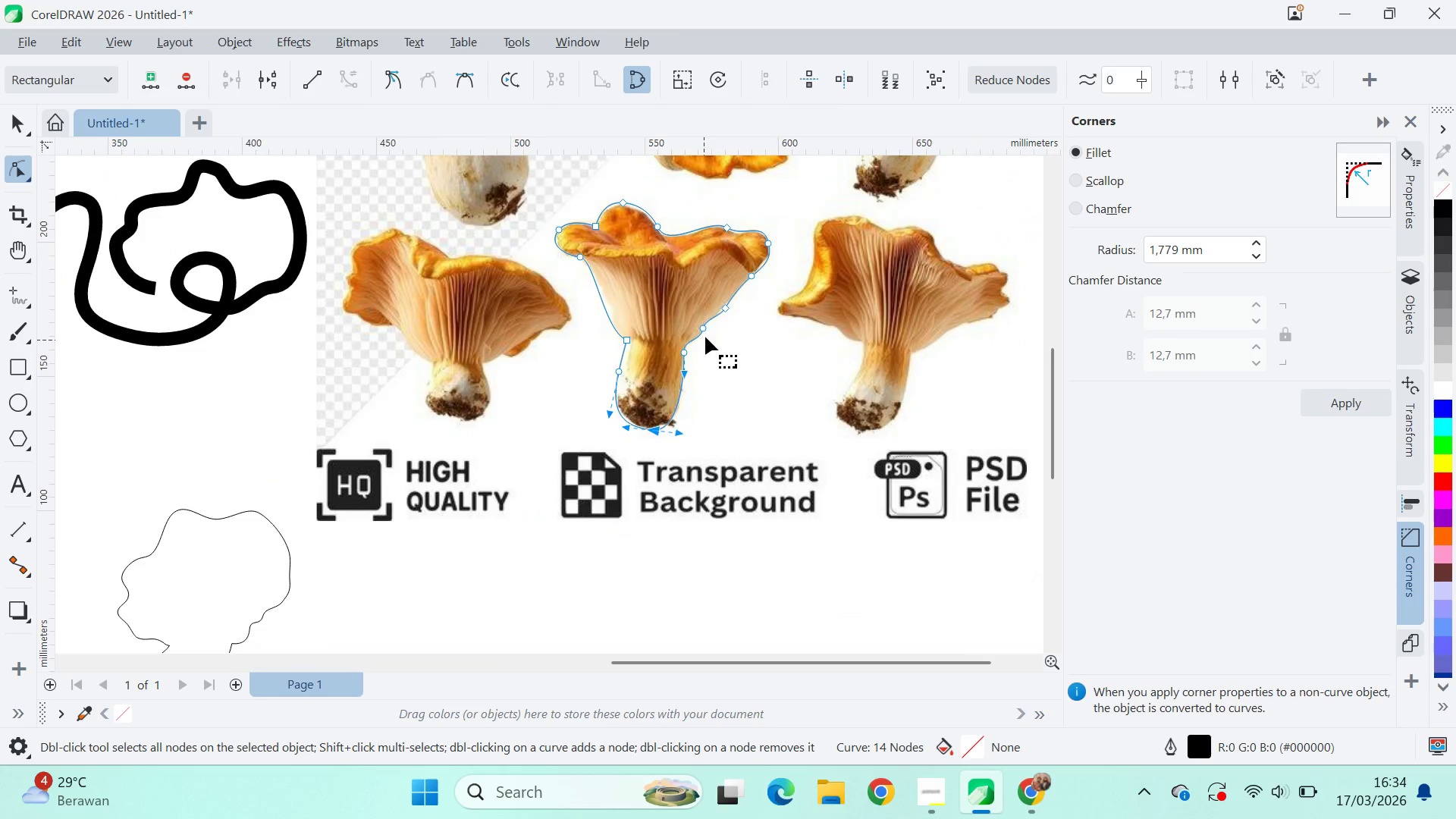 
type(va)
 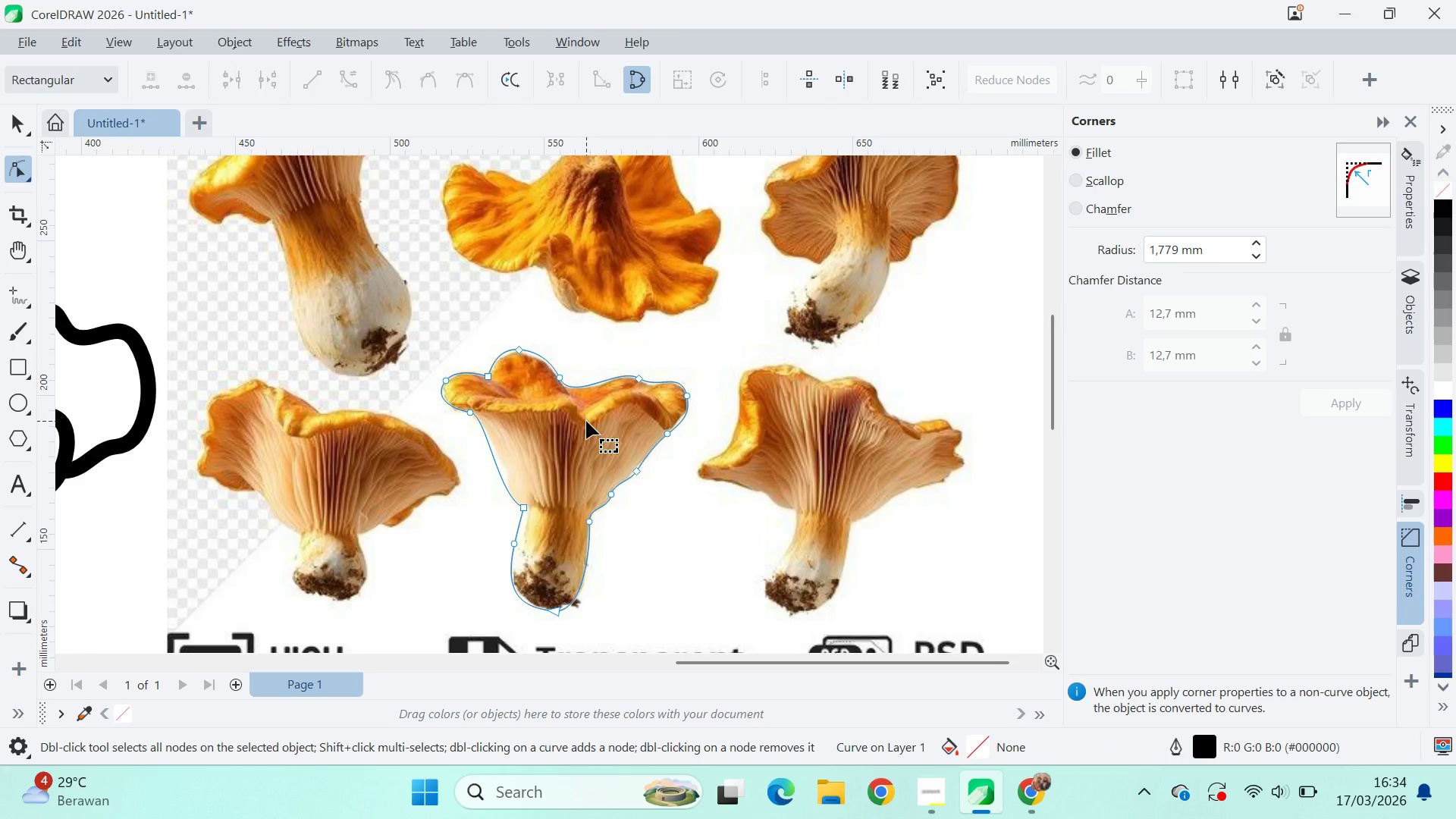 
scroll: coordinate [599, 448], scroll_direction: none, amount: 0.0
 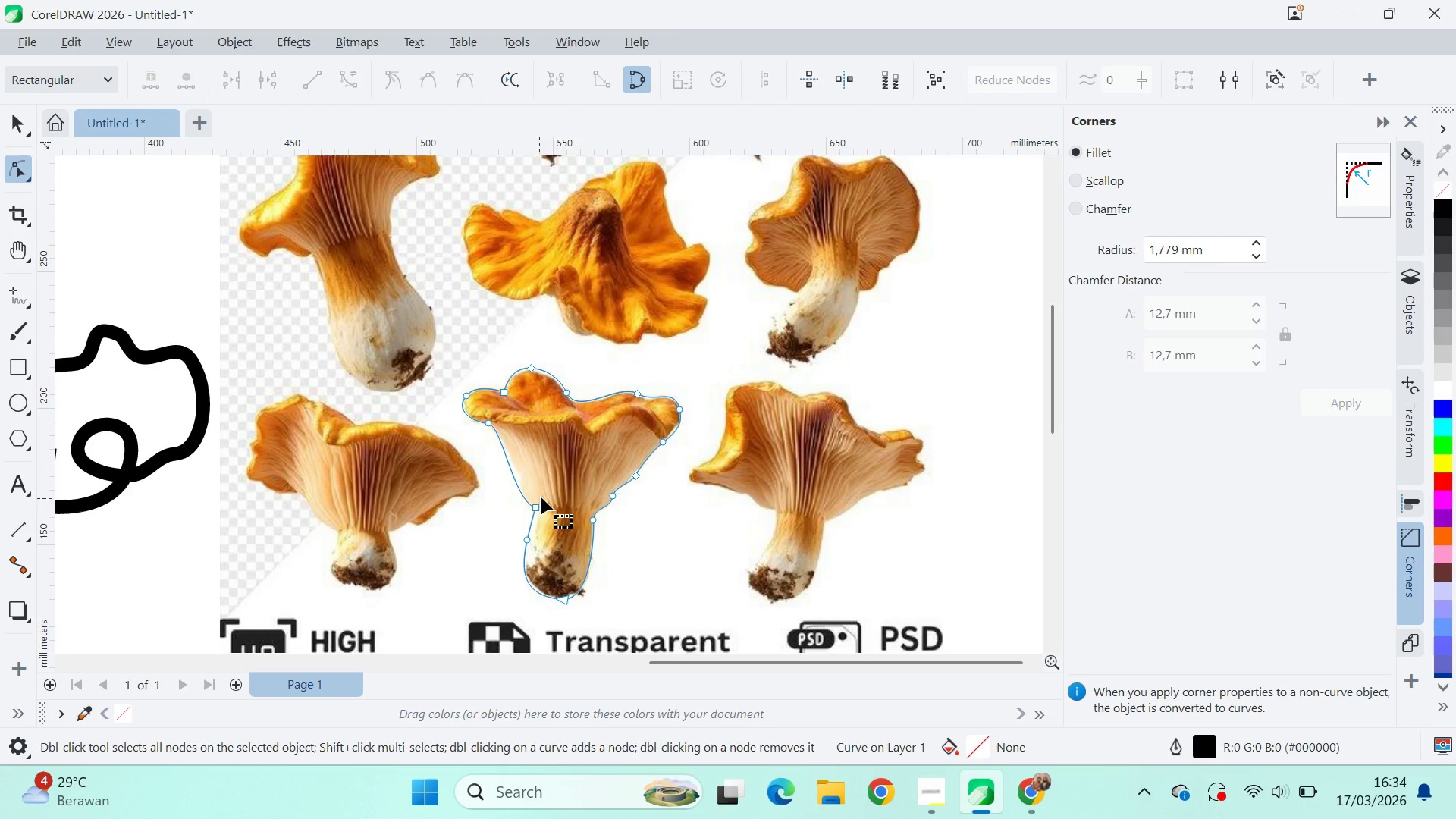 
key(Q)
 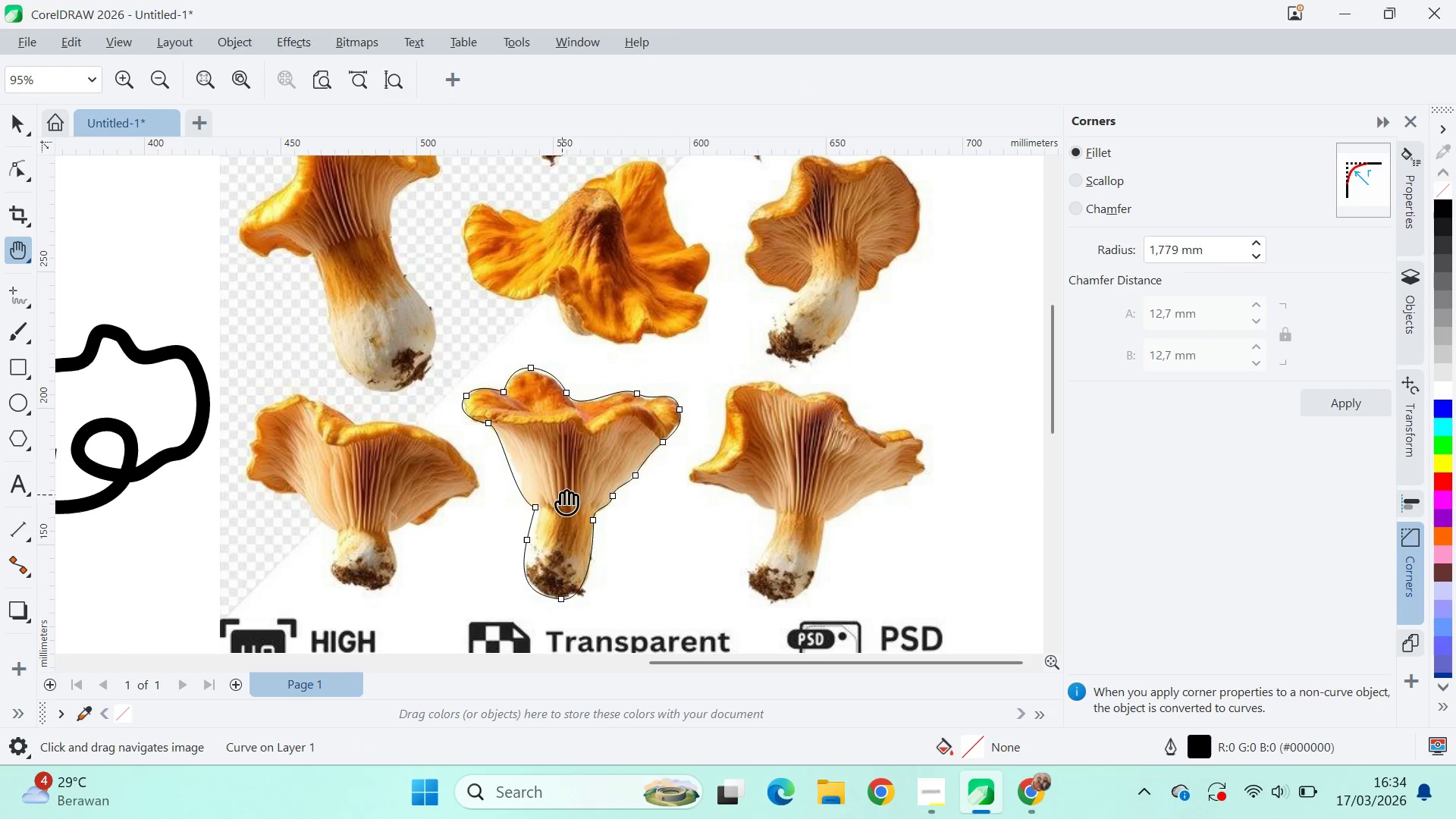 
key(Control+ControlLeft)
 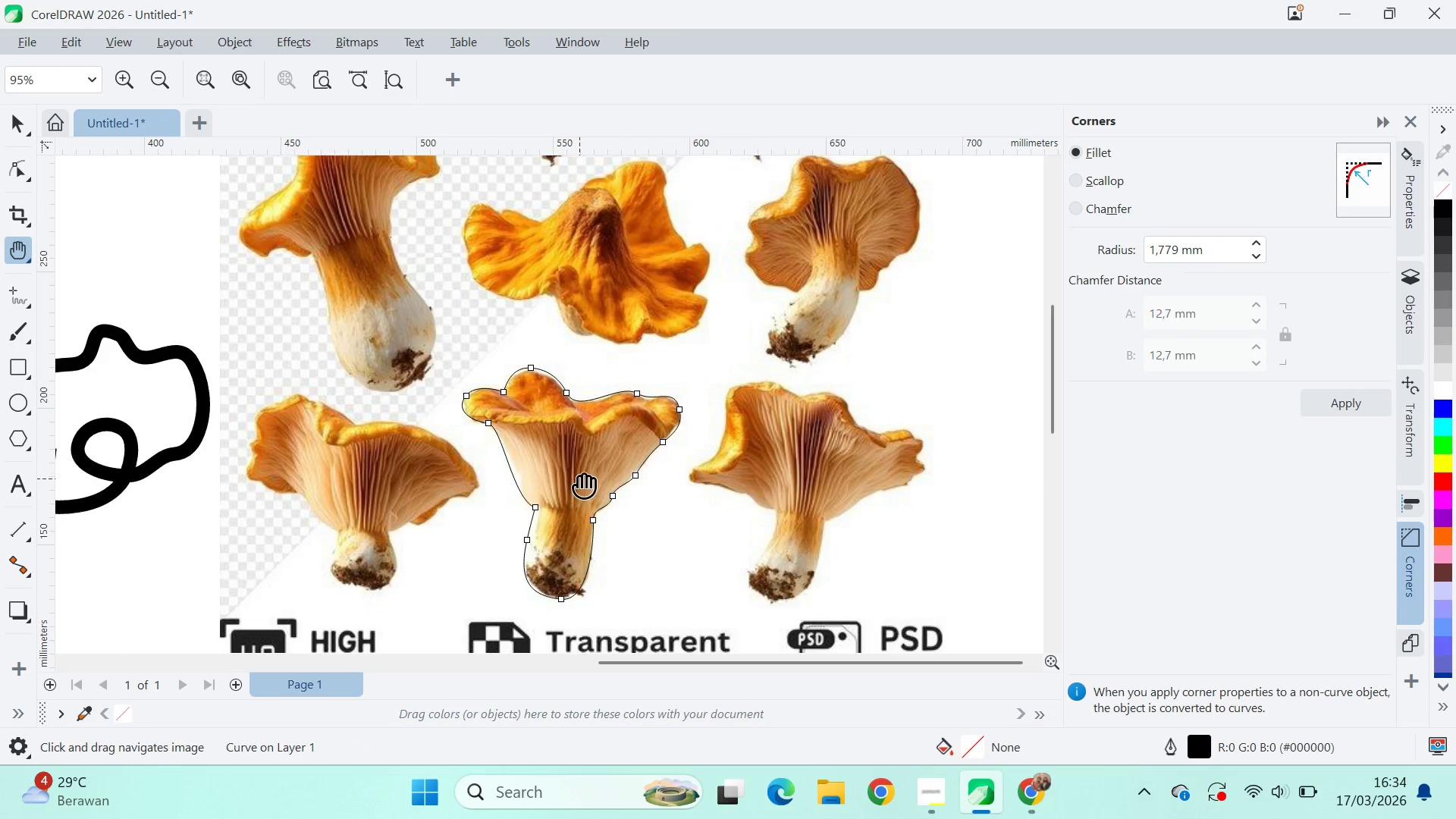 
key(Q)
 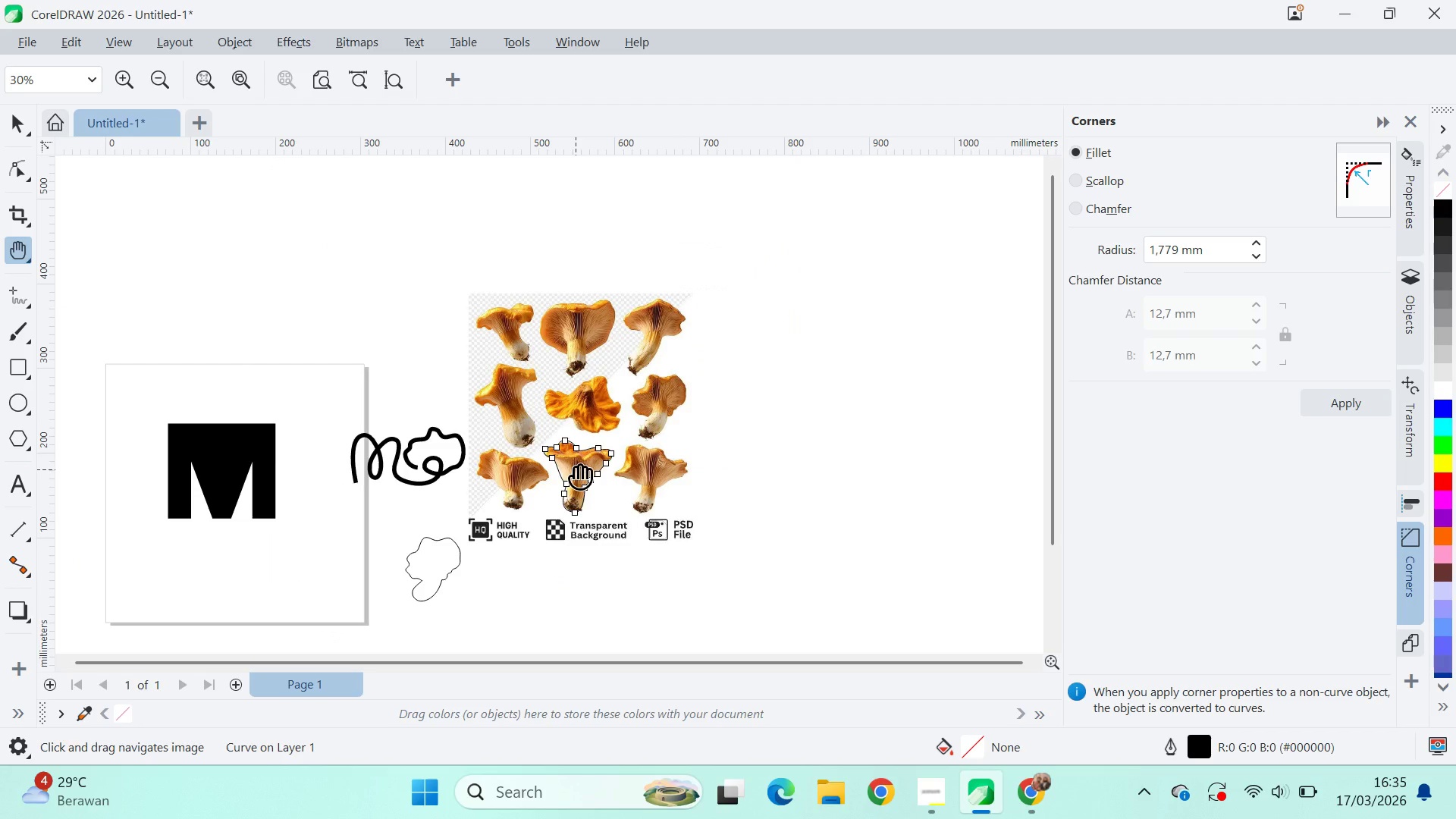 
left_click_drag(start_coordinate=[598, 460], to_coordinate=[666, 444])
 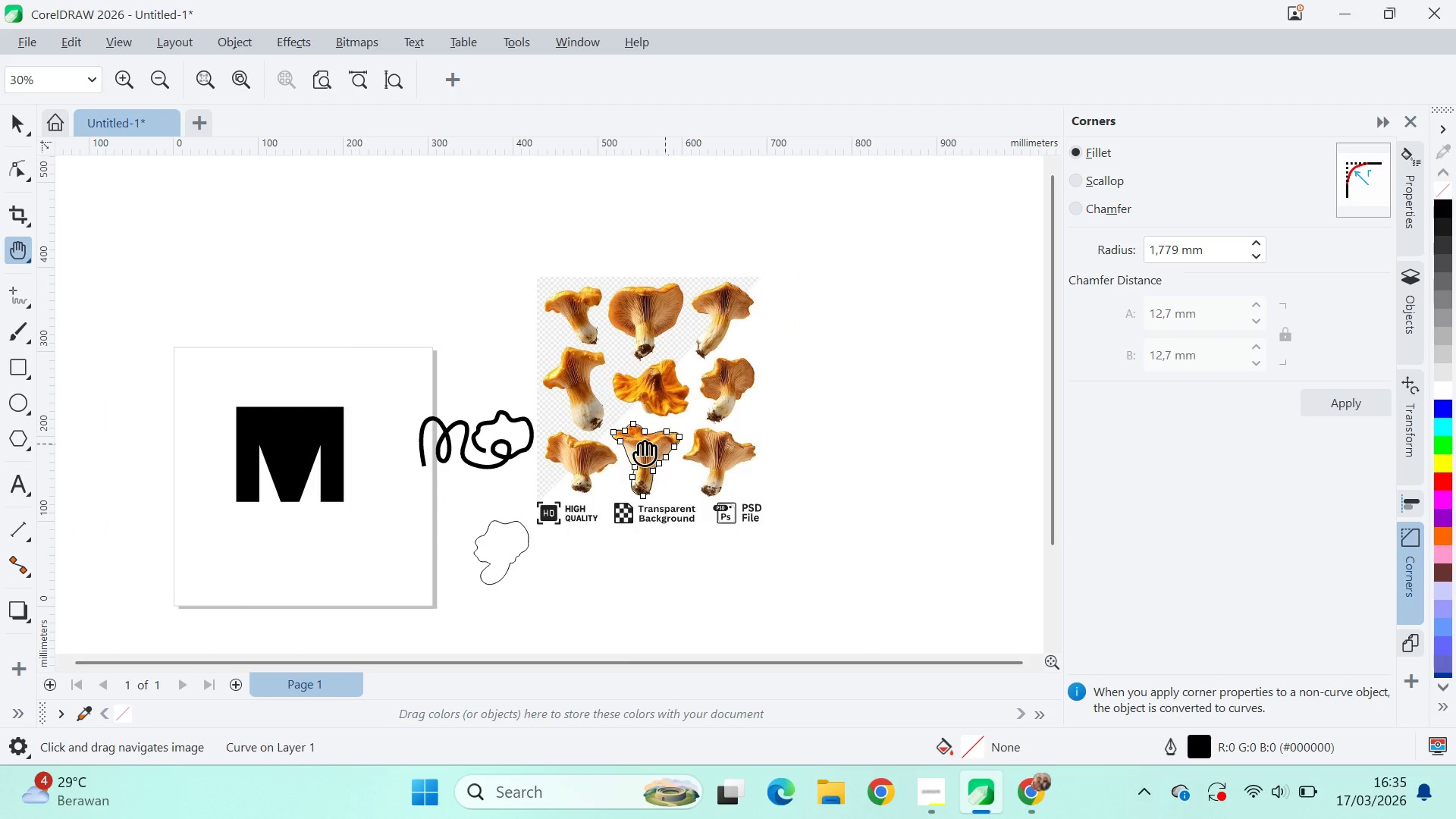 
scroll: coordinate [581, 472], scroll_direction: down, amount: 9.0
 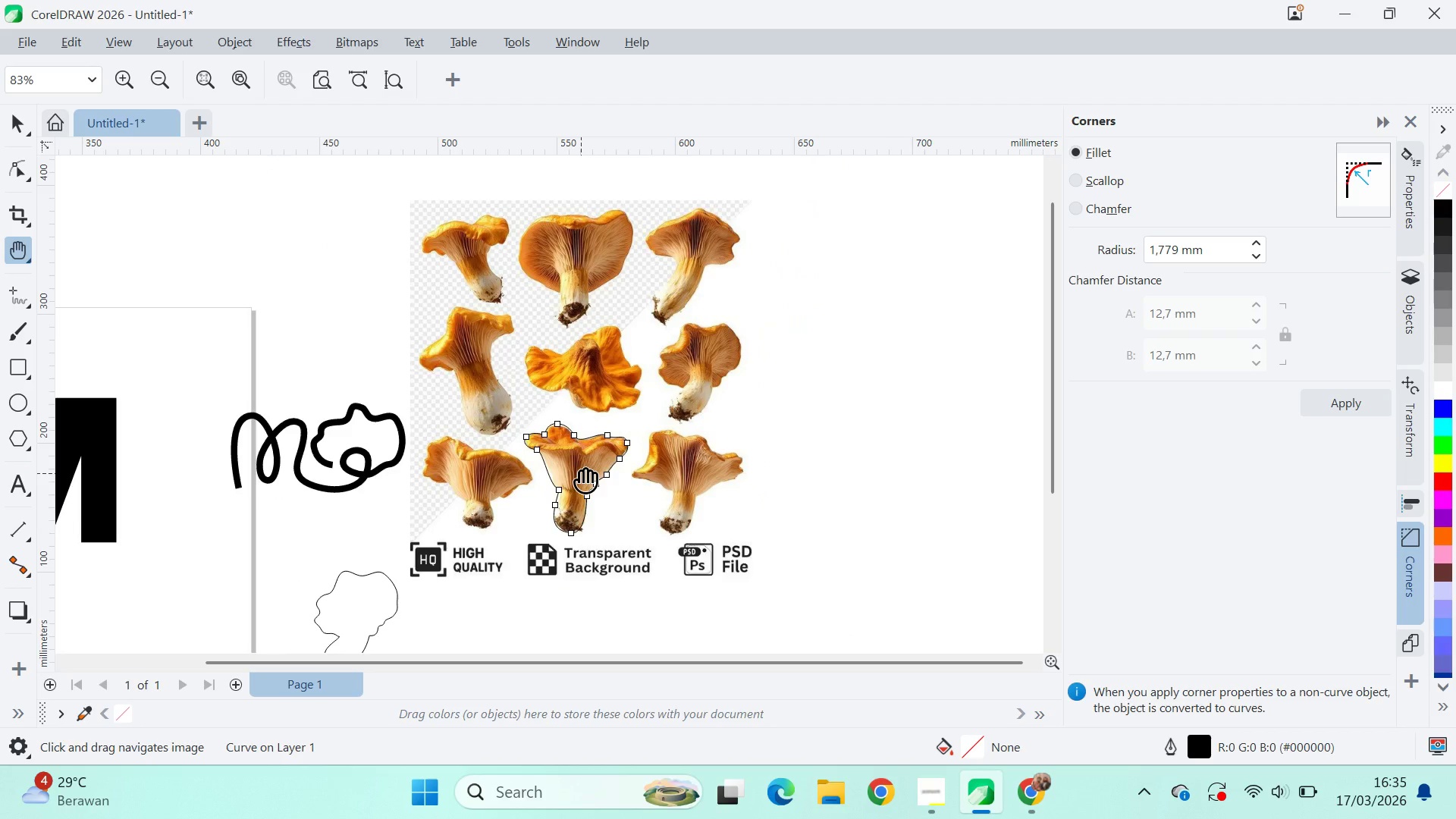 
type(vqvq)
 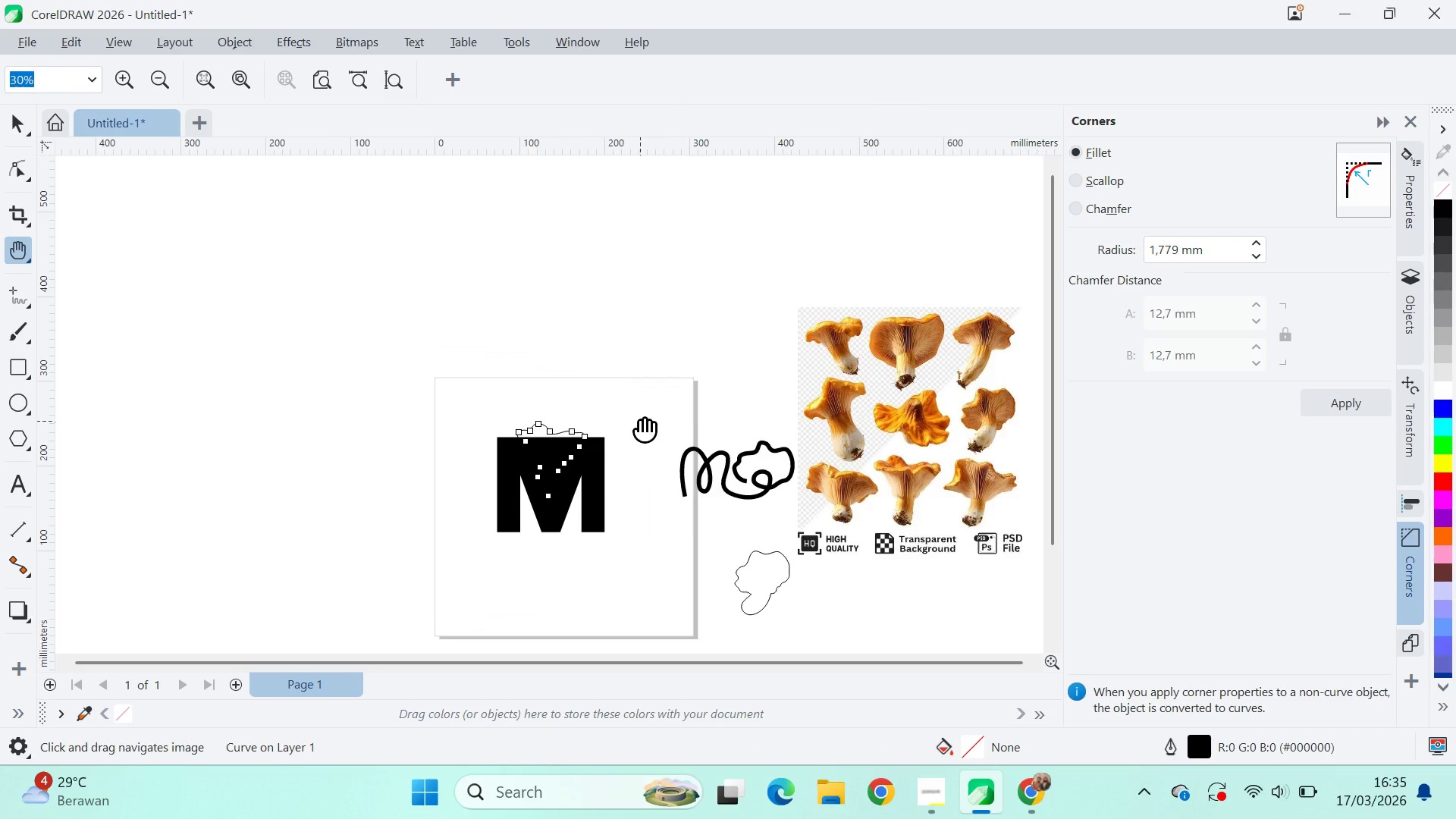 
left_click_drag(start_coordinate=[657, 450], to_coordinate=[302, 419])
 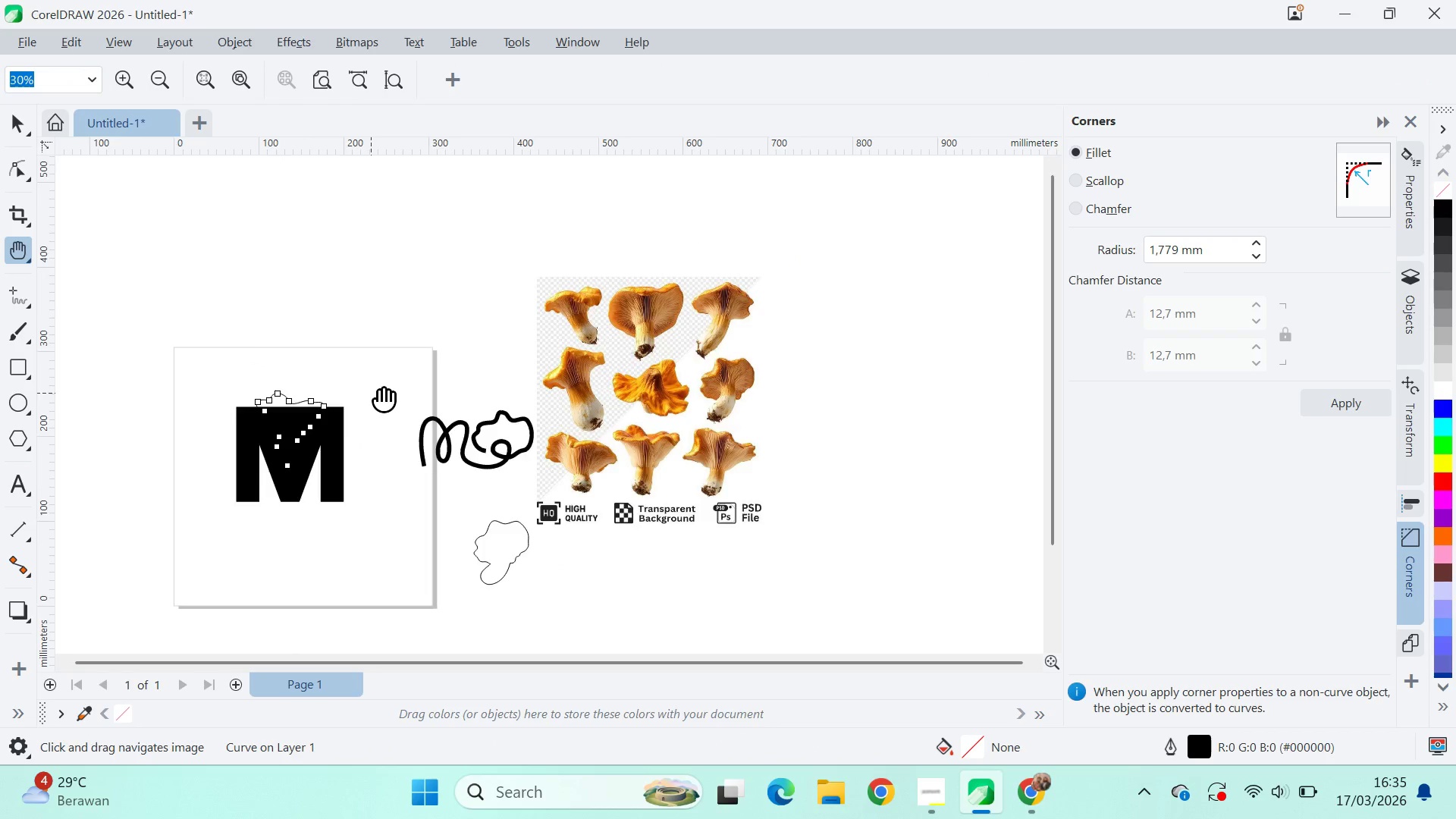 
left_click_drag(start_coordinate=[379, 391], to_coordinate=[569, 402])
 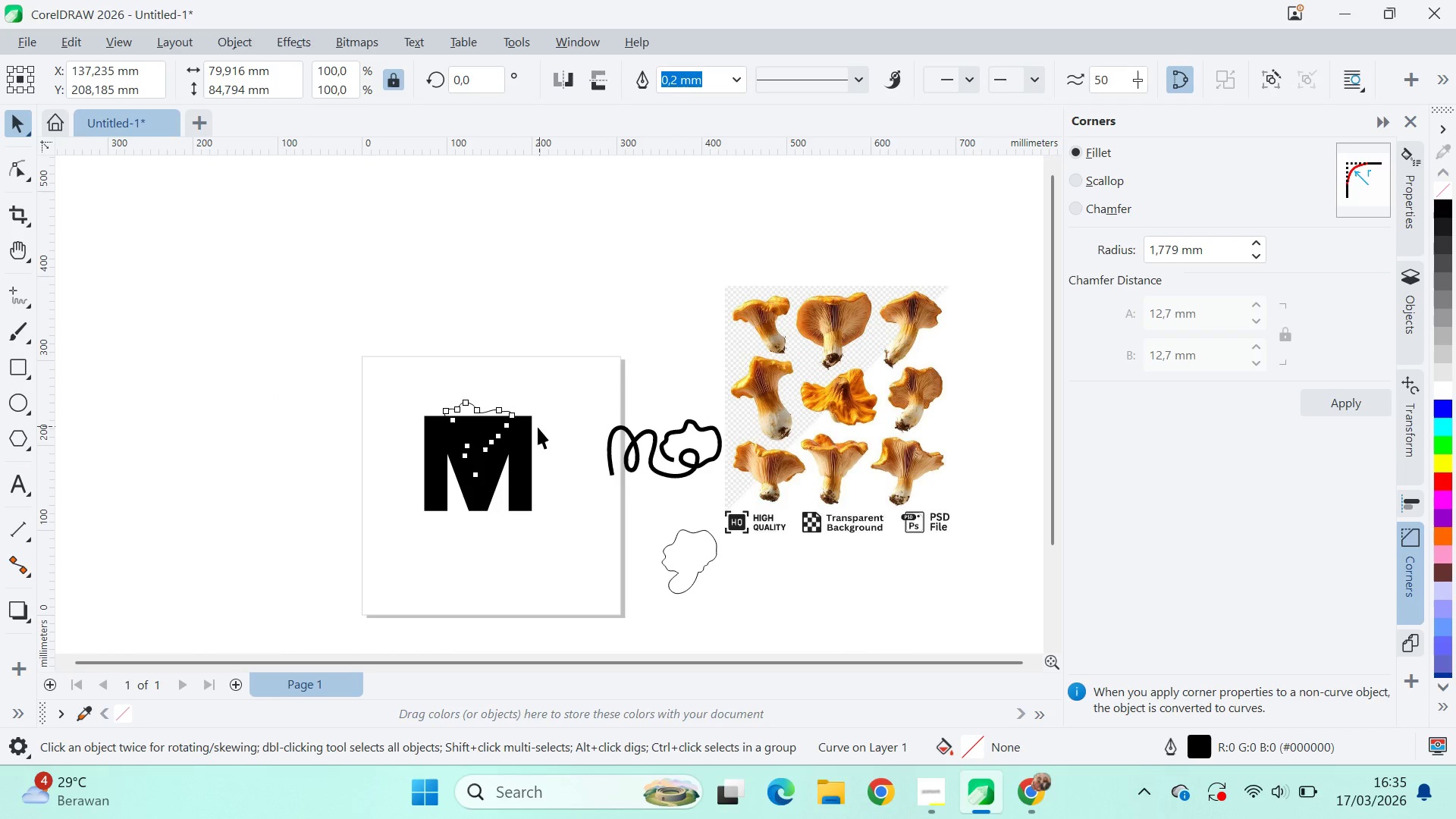 
scroll: coordinate [511, 438], scroll_direction: up, amount: 5.0
 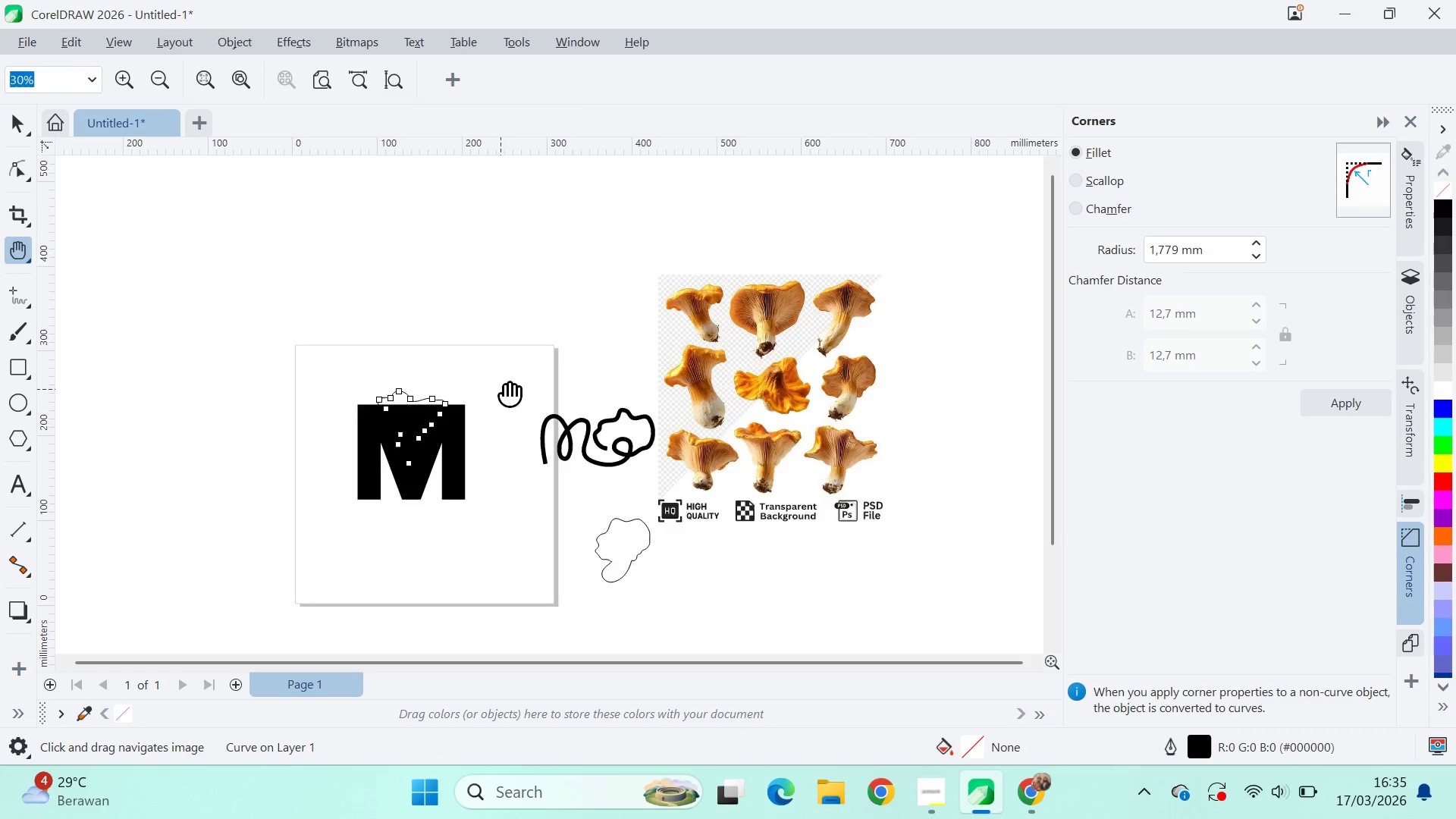 
left_click_drag(start_coordinate=[511, 384], to_coordinate=[640, 422])
 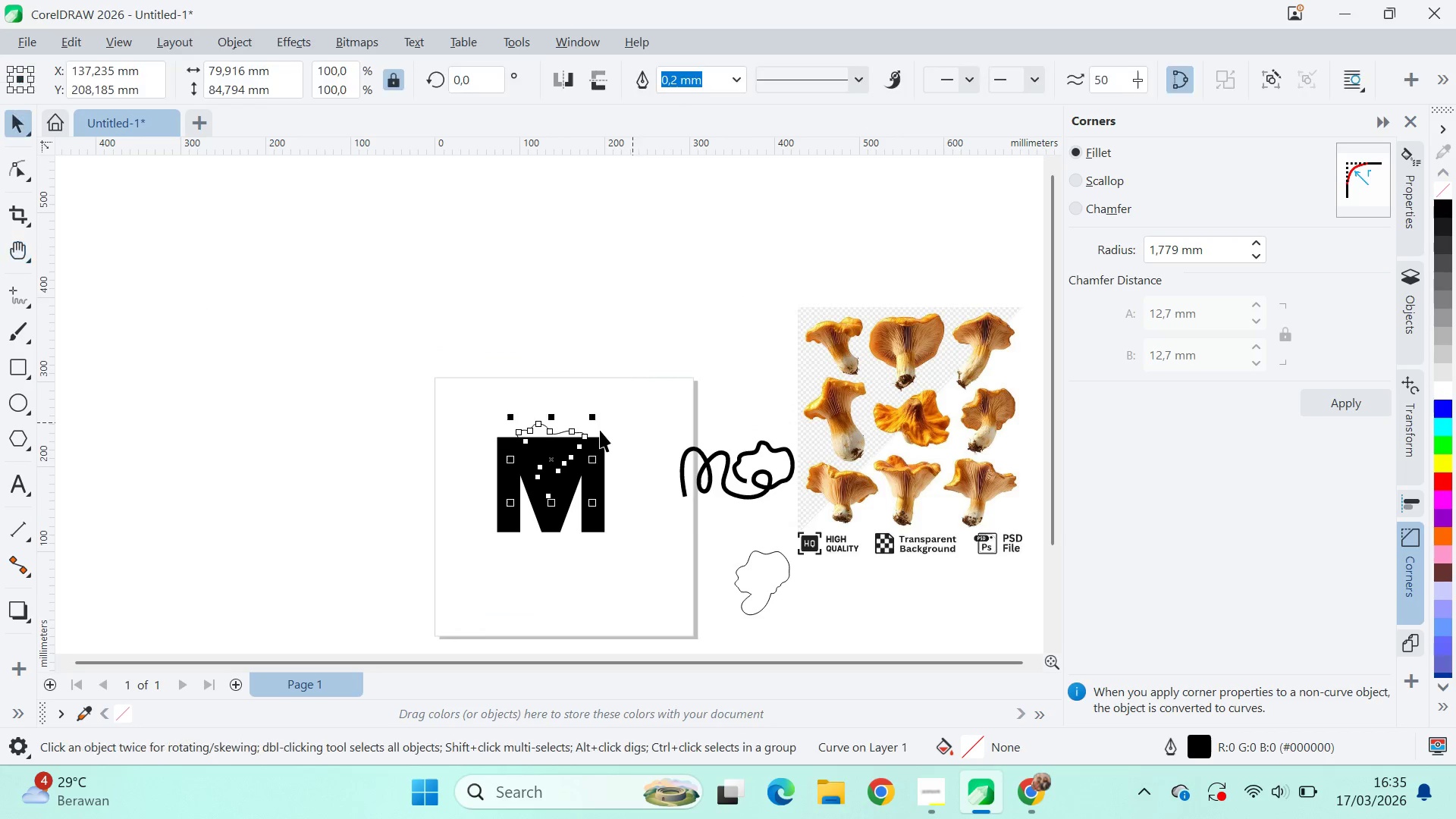 
key(V)
 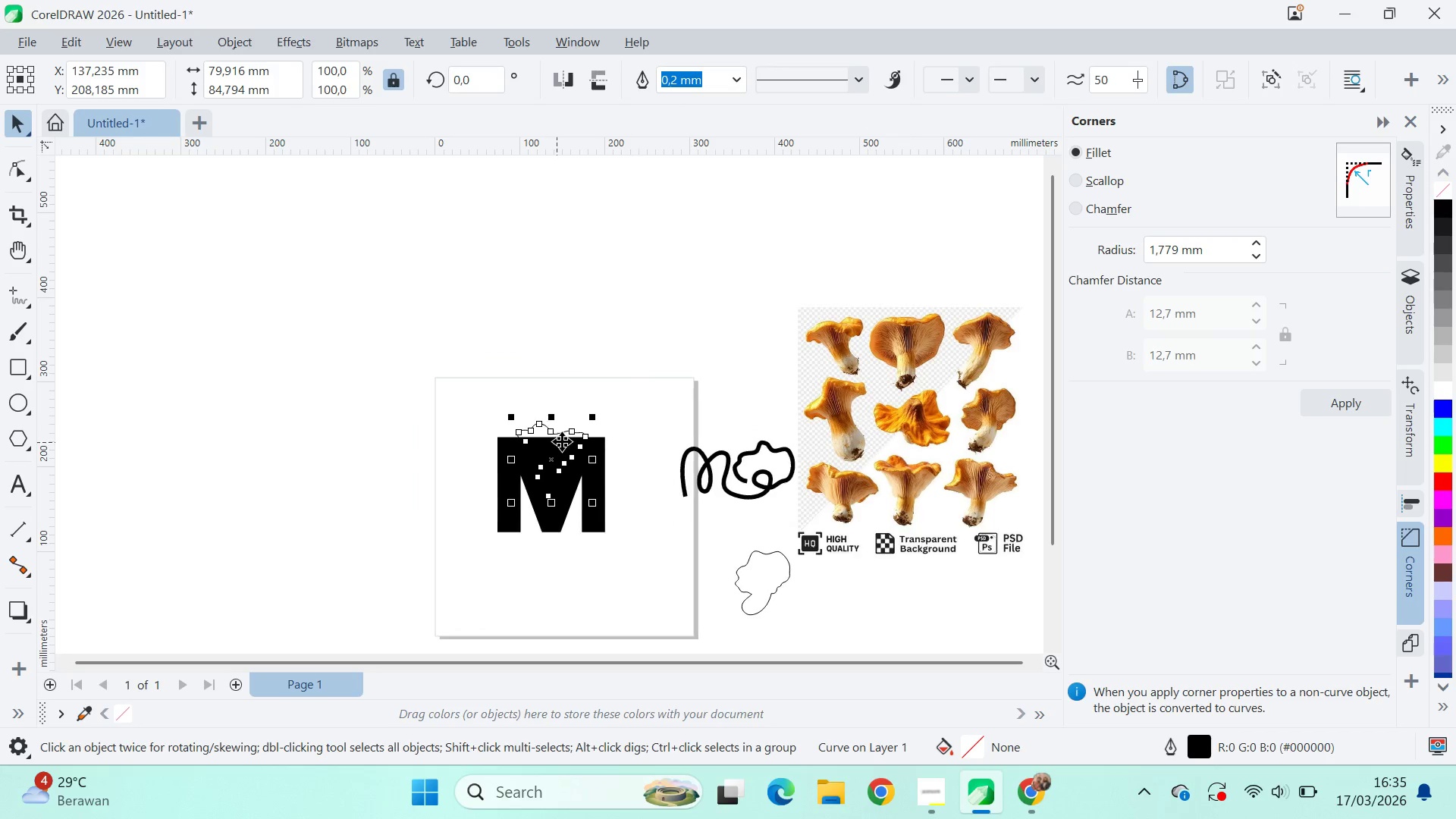 
hold_key(key=ShiftLeft, duration=0.42)
 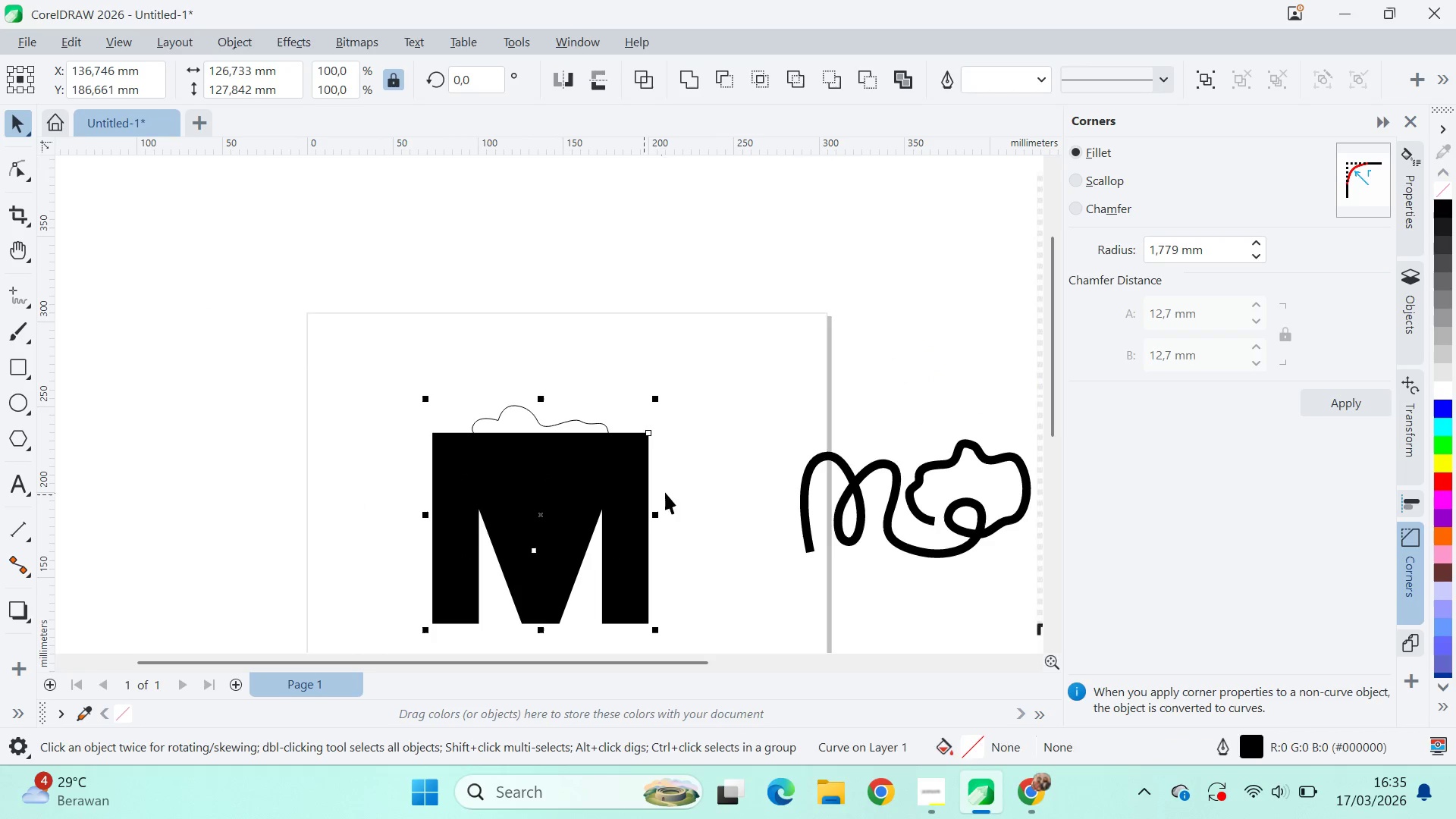 
scroll: coordinate [562, 442], scroll_direction: up, amount: 5.0
 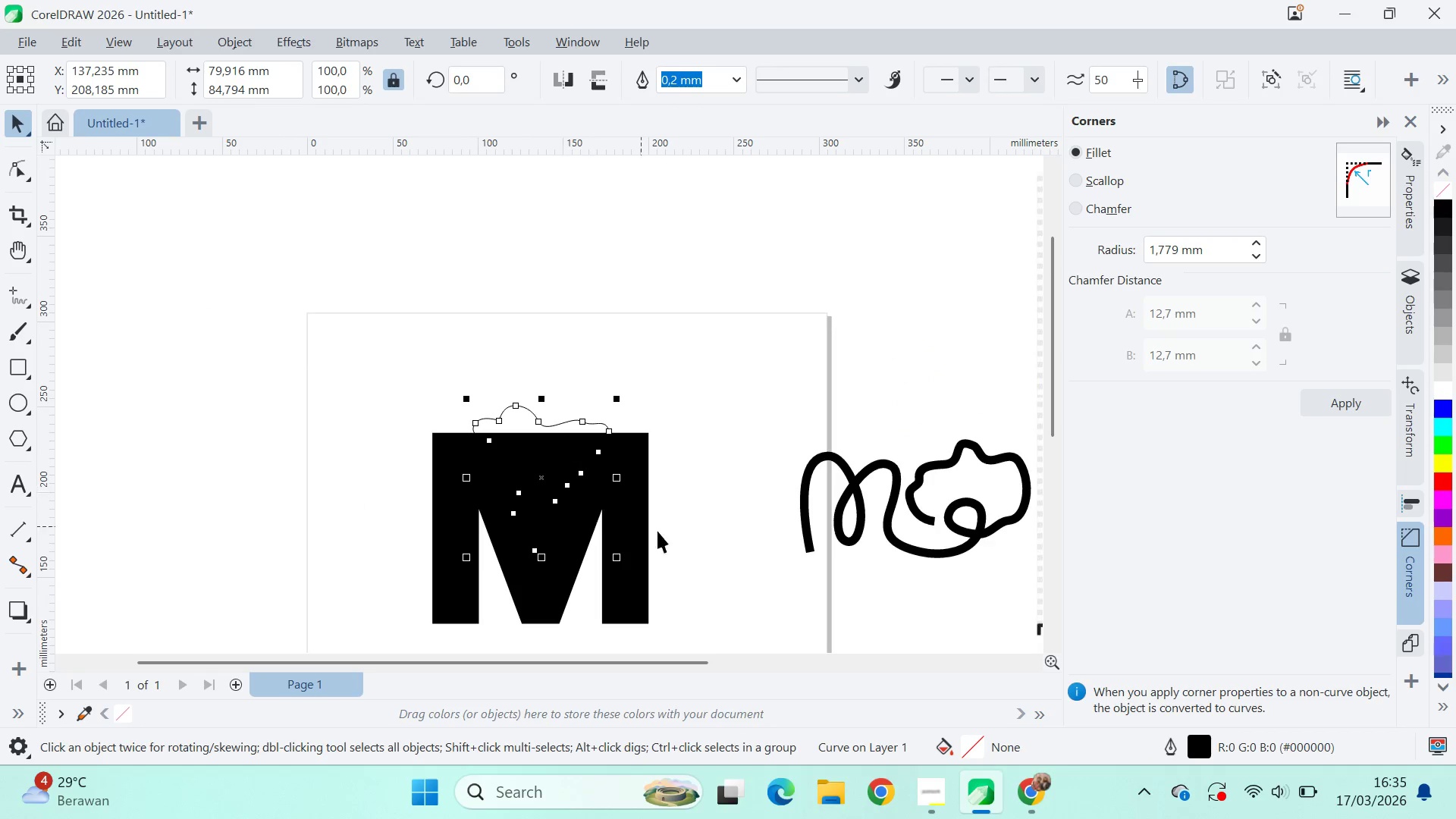 
key(C)
 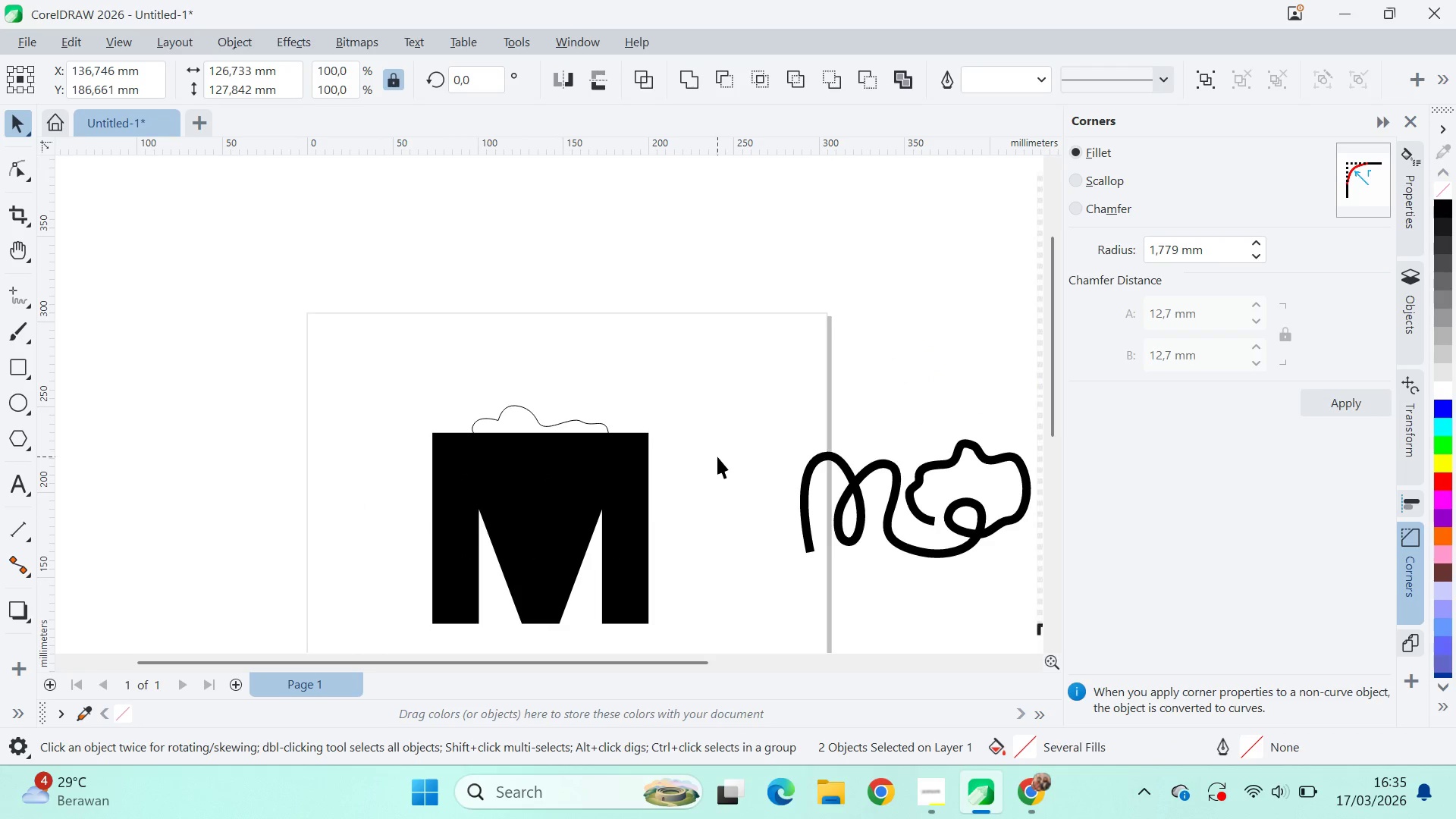 
left_click([717, 457])
 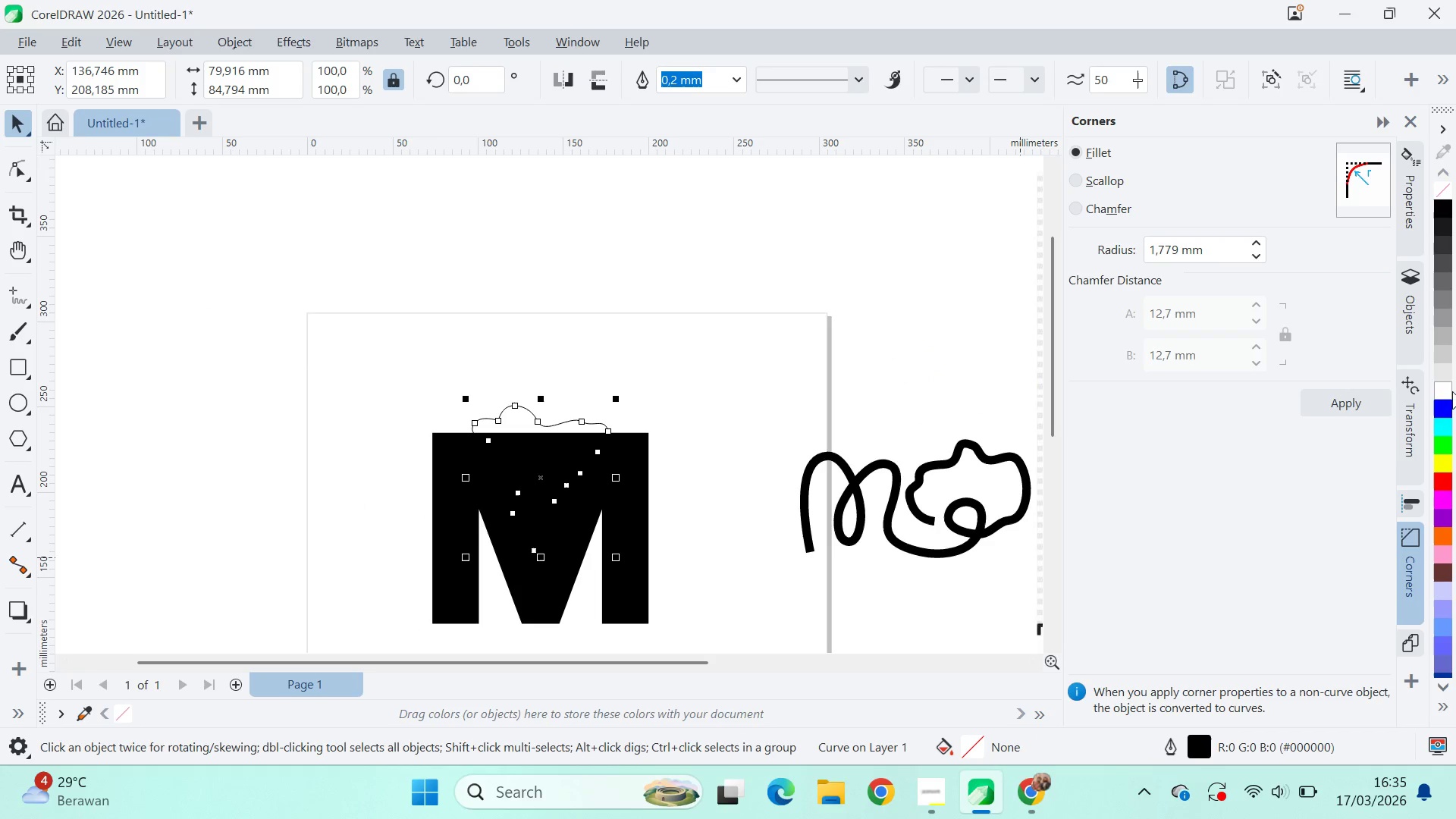 
double_click([1444, 389])
 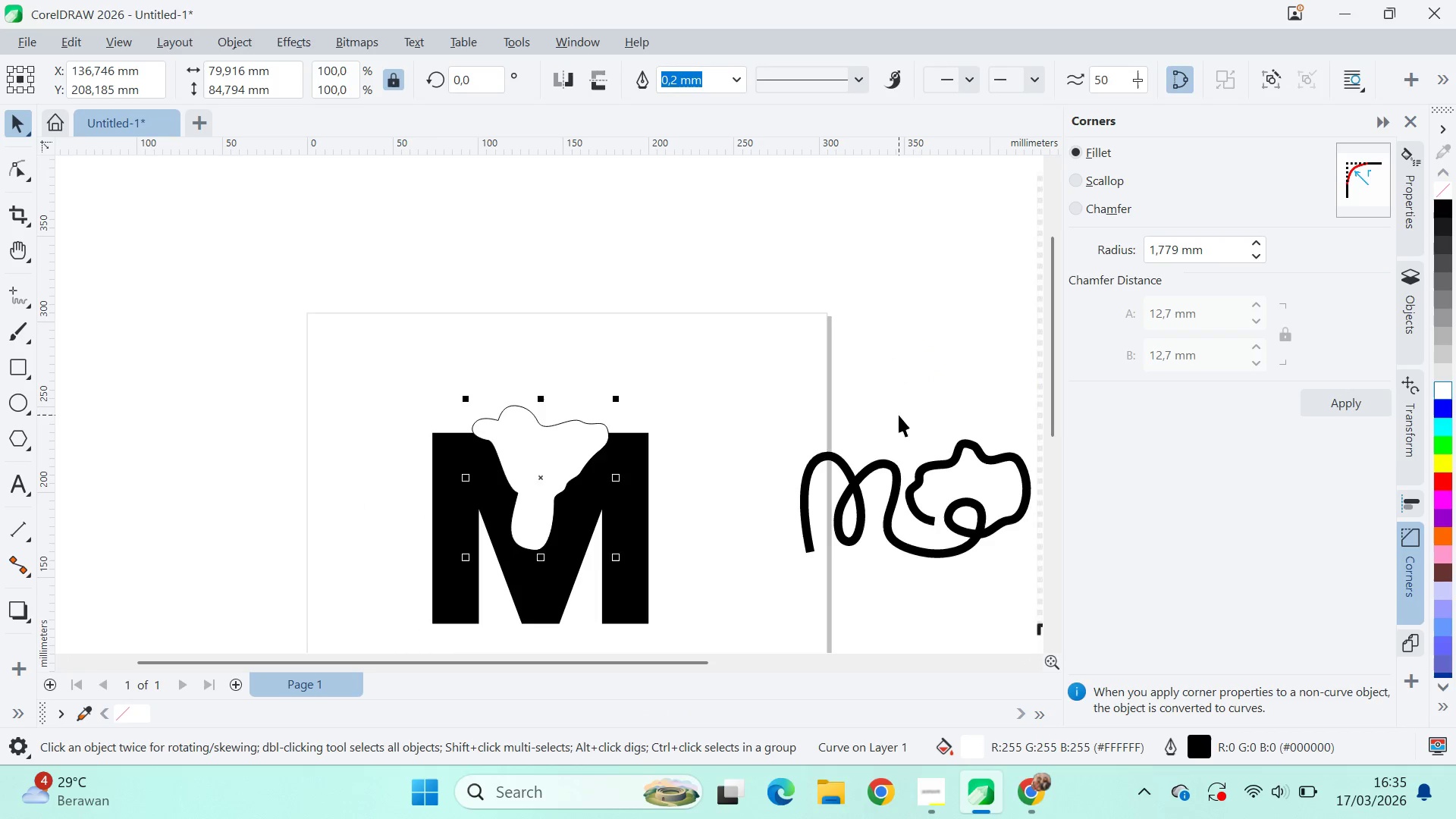 
left_click([899, 414])
 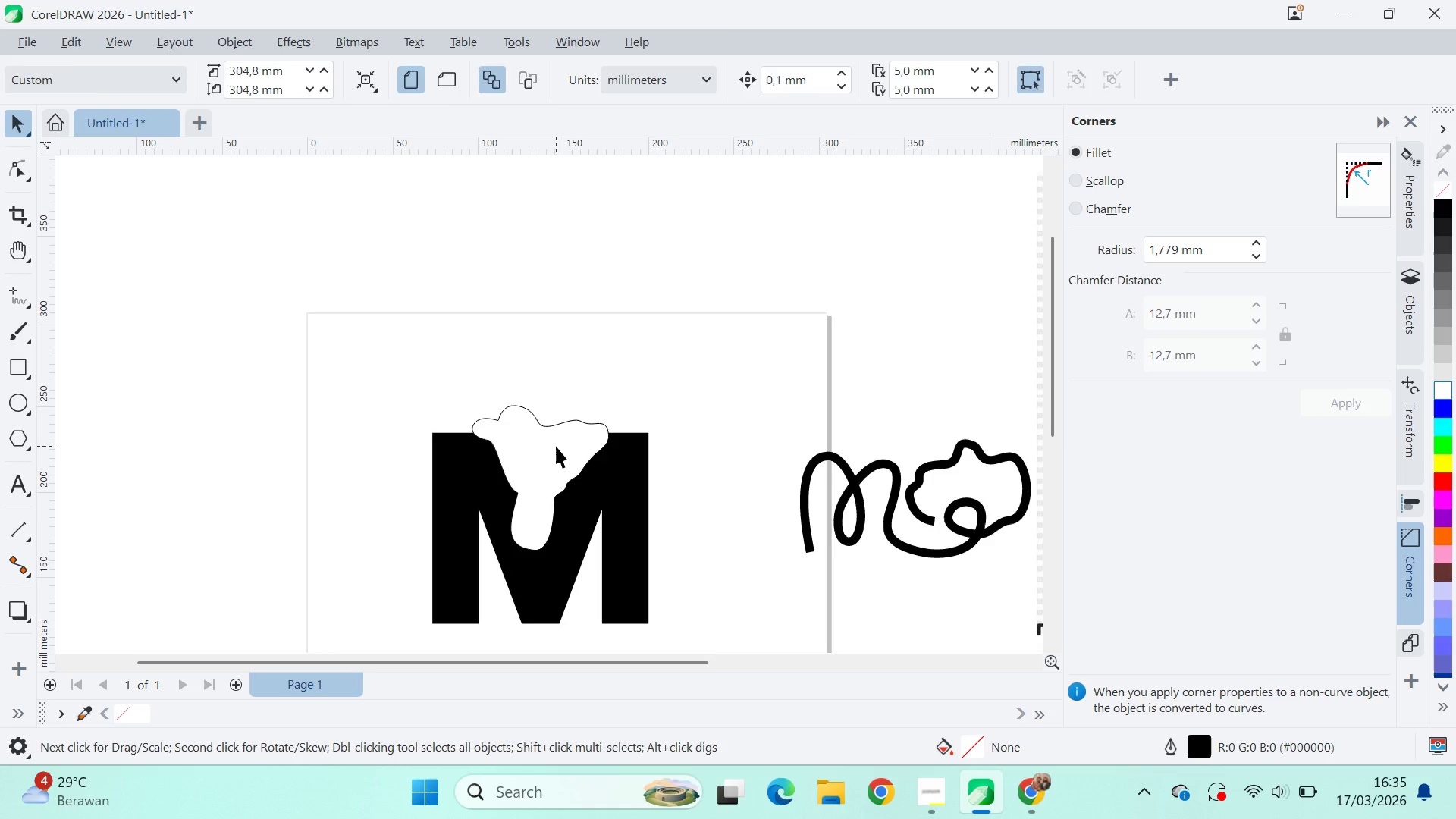 
left_click([556, 446])
 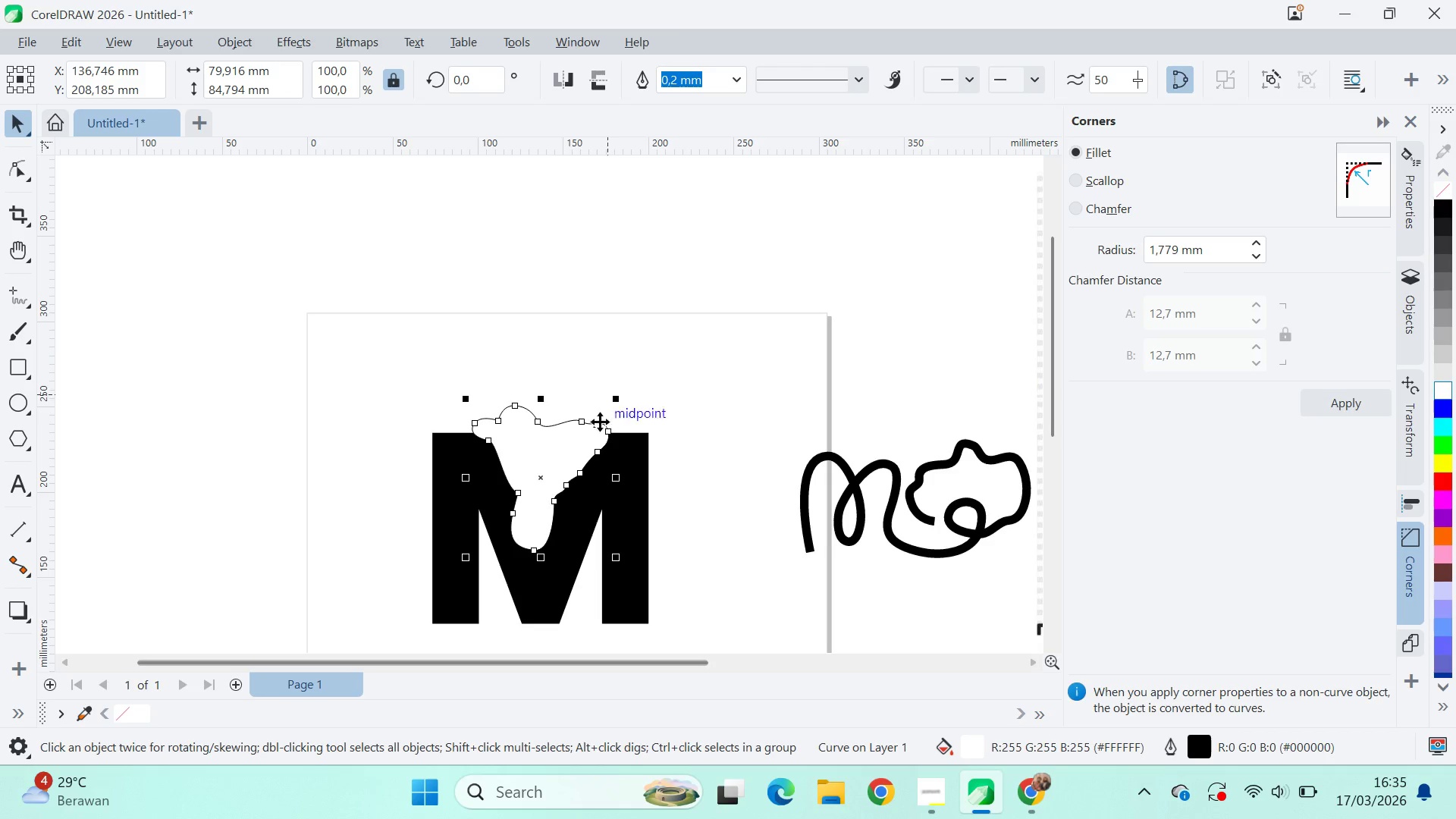 
hold_key(key=ShiftLeft, duration=0.75)
left_click_drag(start_coordinate=[619, 400], to_coordinate=[634, 384])
 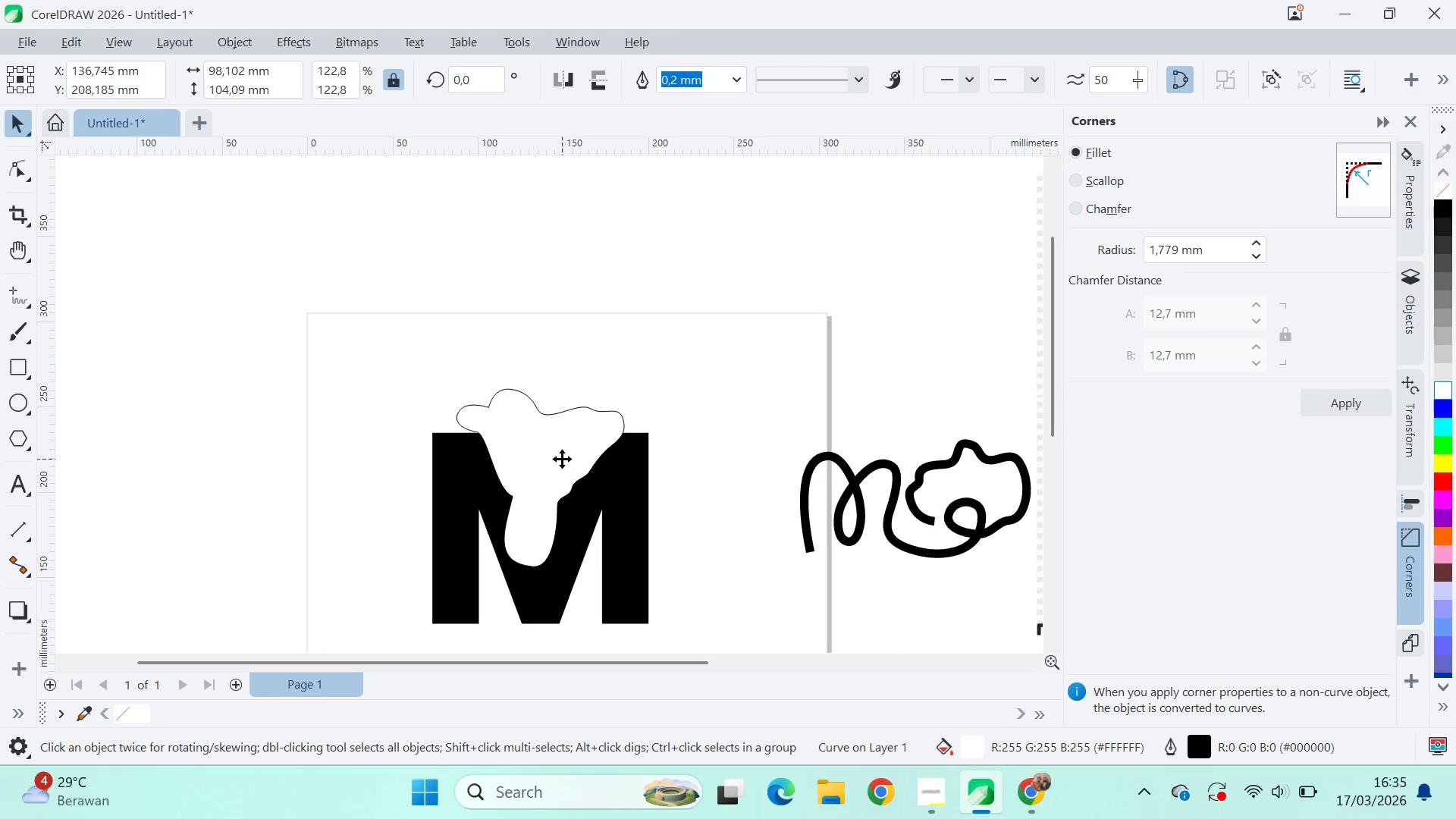 
left_click([562, 459])
 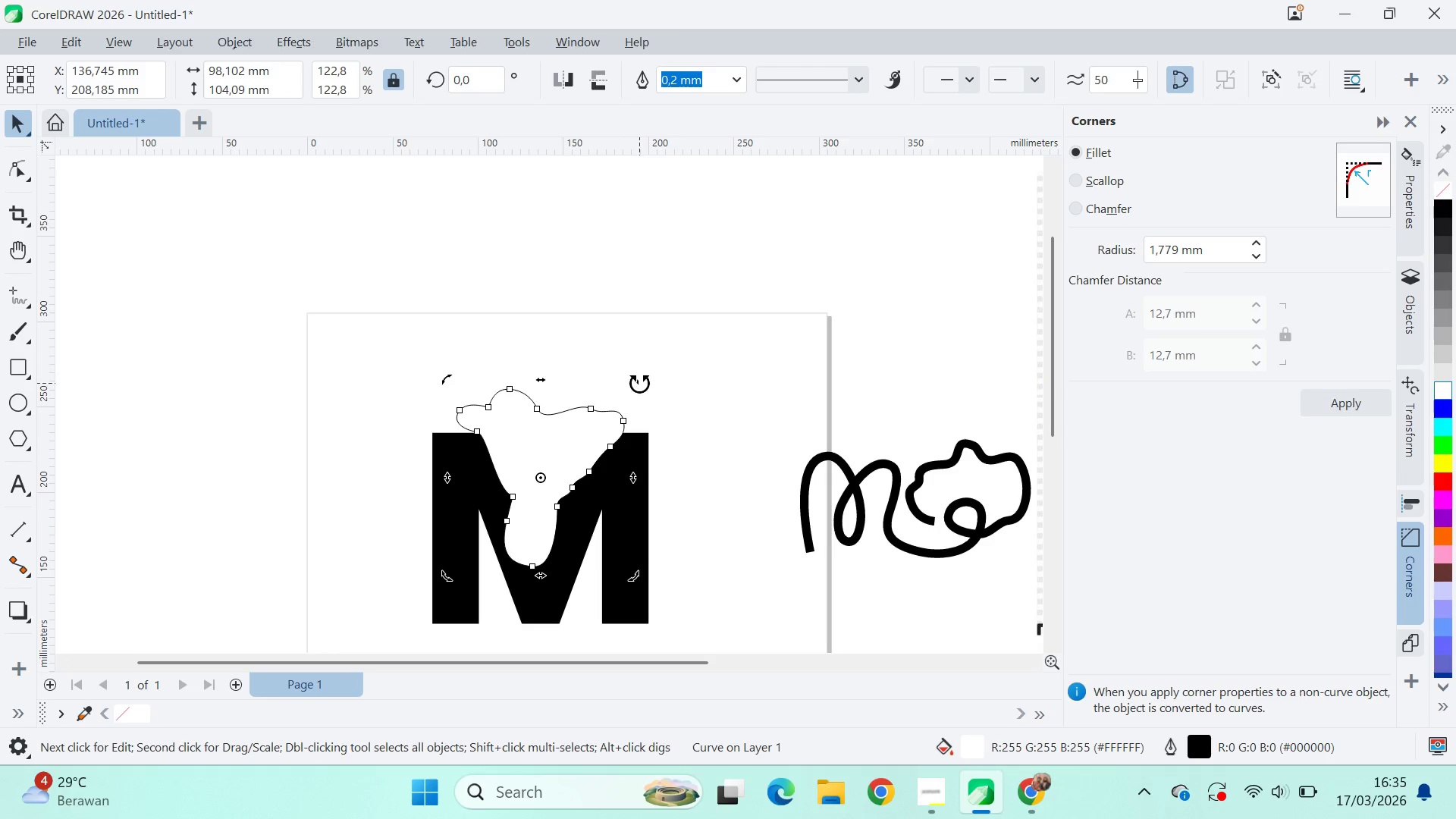 
left_click_drag(start_coordinate=[640, 383], to_coordinate=[635, 349])
 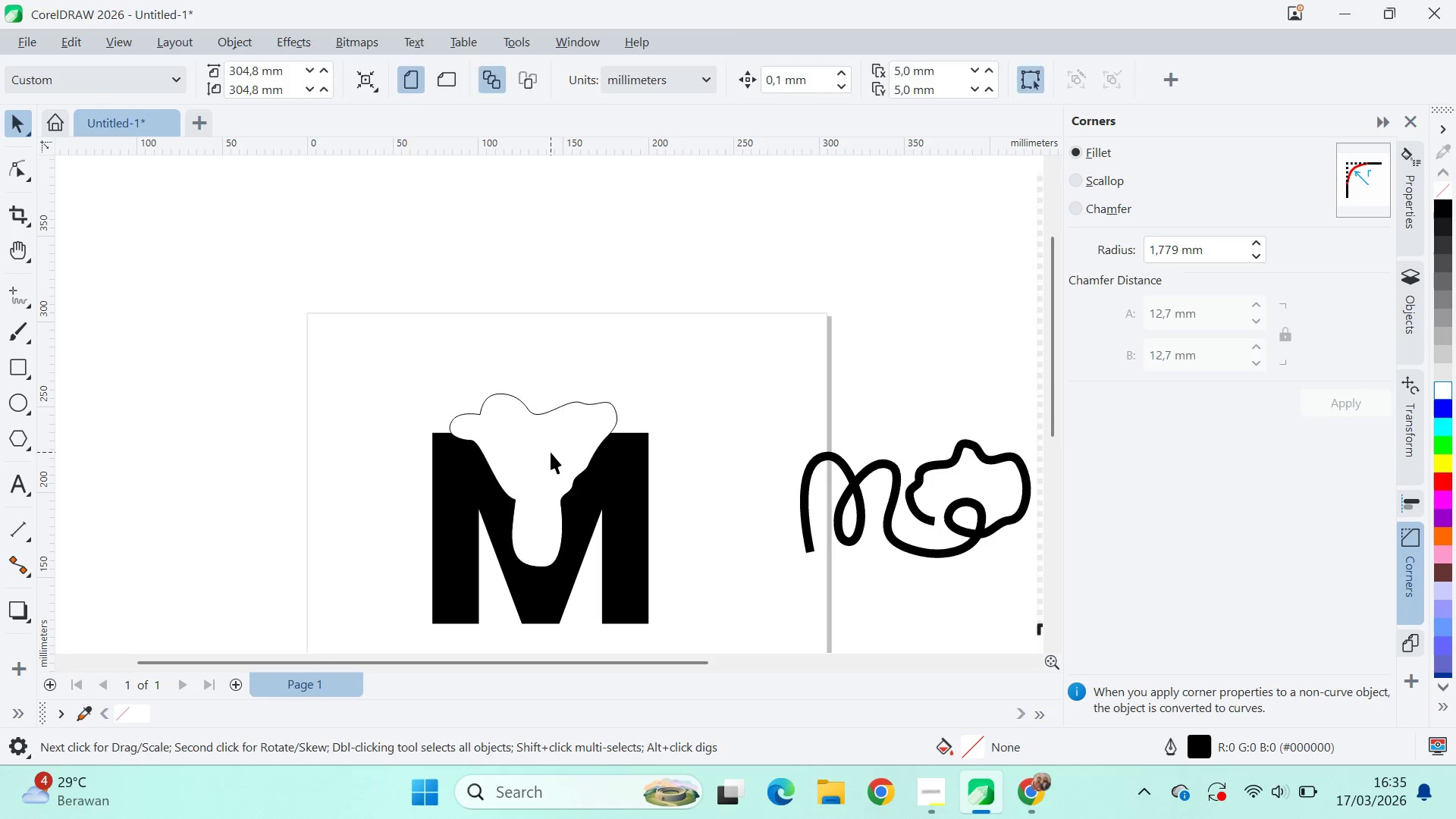 
left_click_drag(start_coordinate=[551, 452], to_coordinate=[560, 418])
 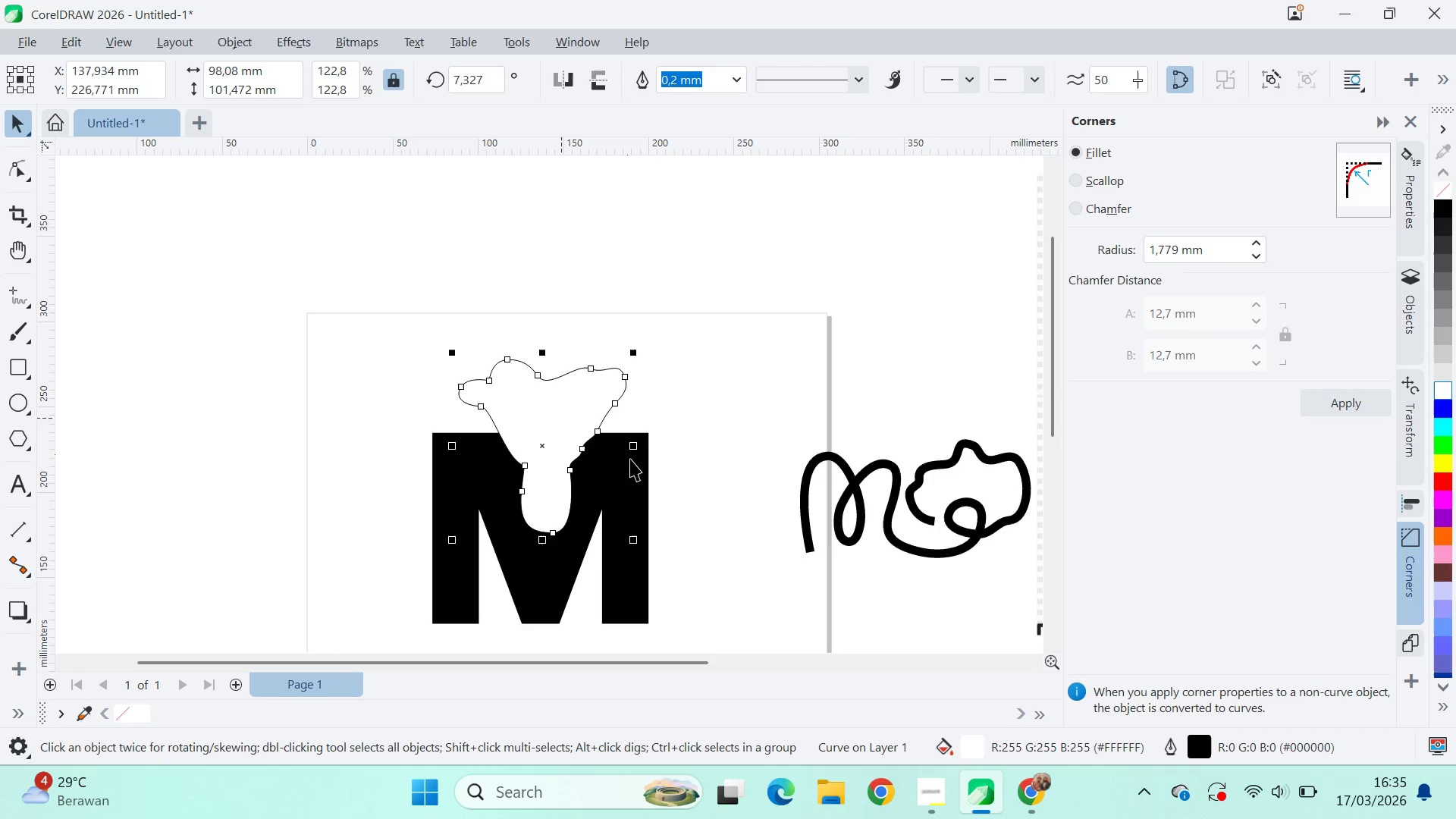 
hold_key(key=ShiftLeft, duration=0.58)
 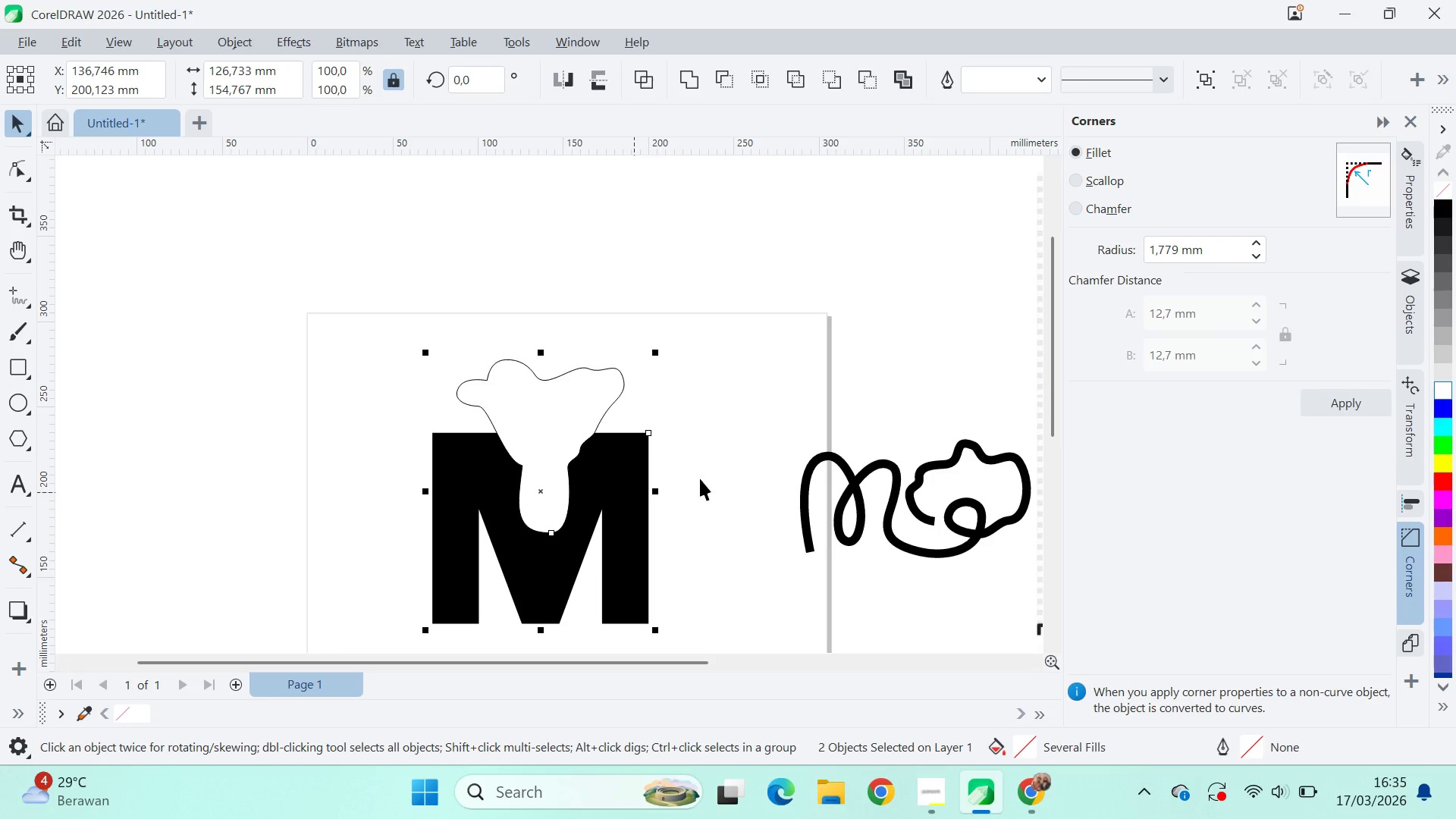 
key(C)
 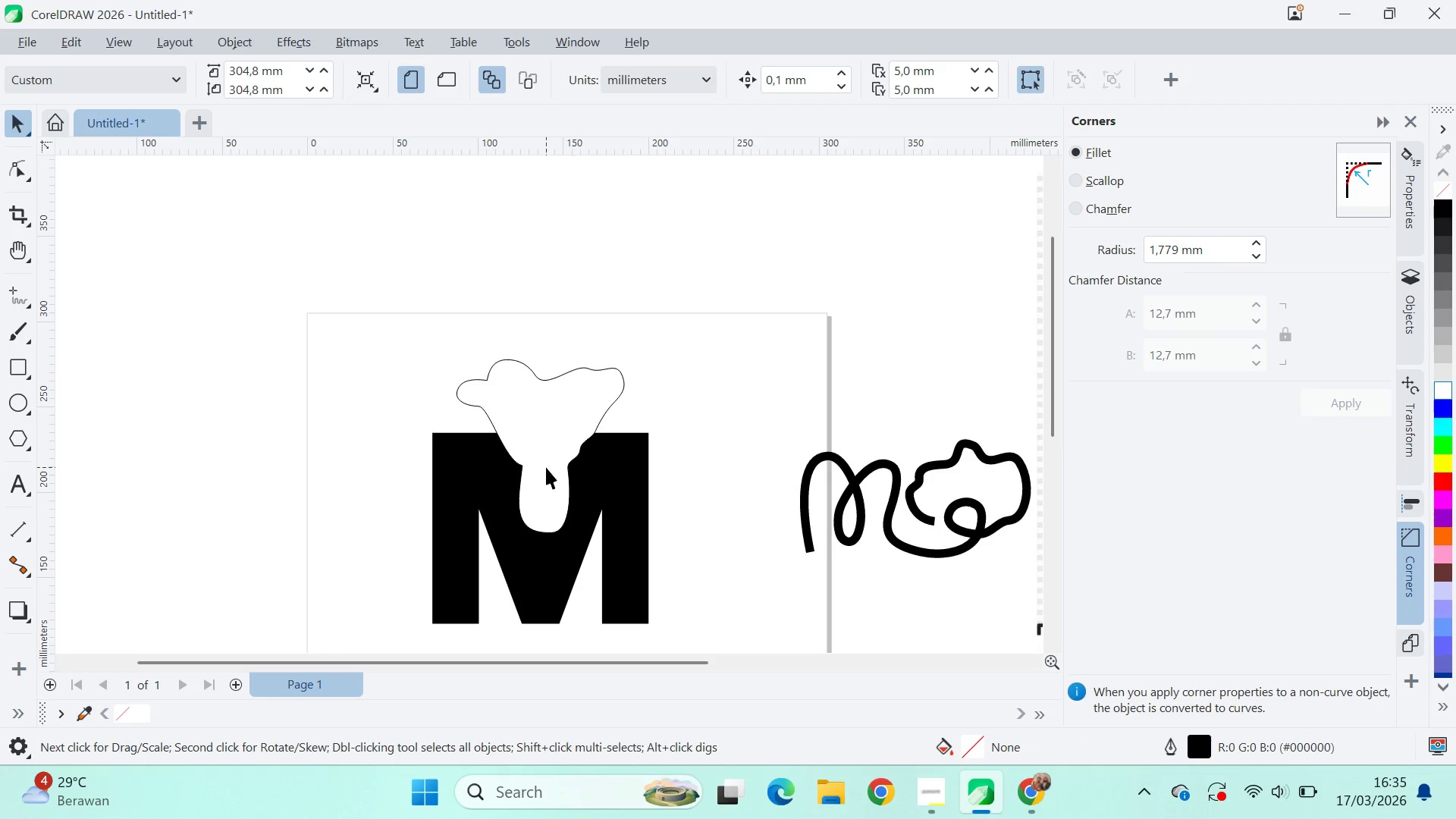 
left_click_drag(start_coordinate=[546, 466], to_coordinate=[538, 476])
 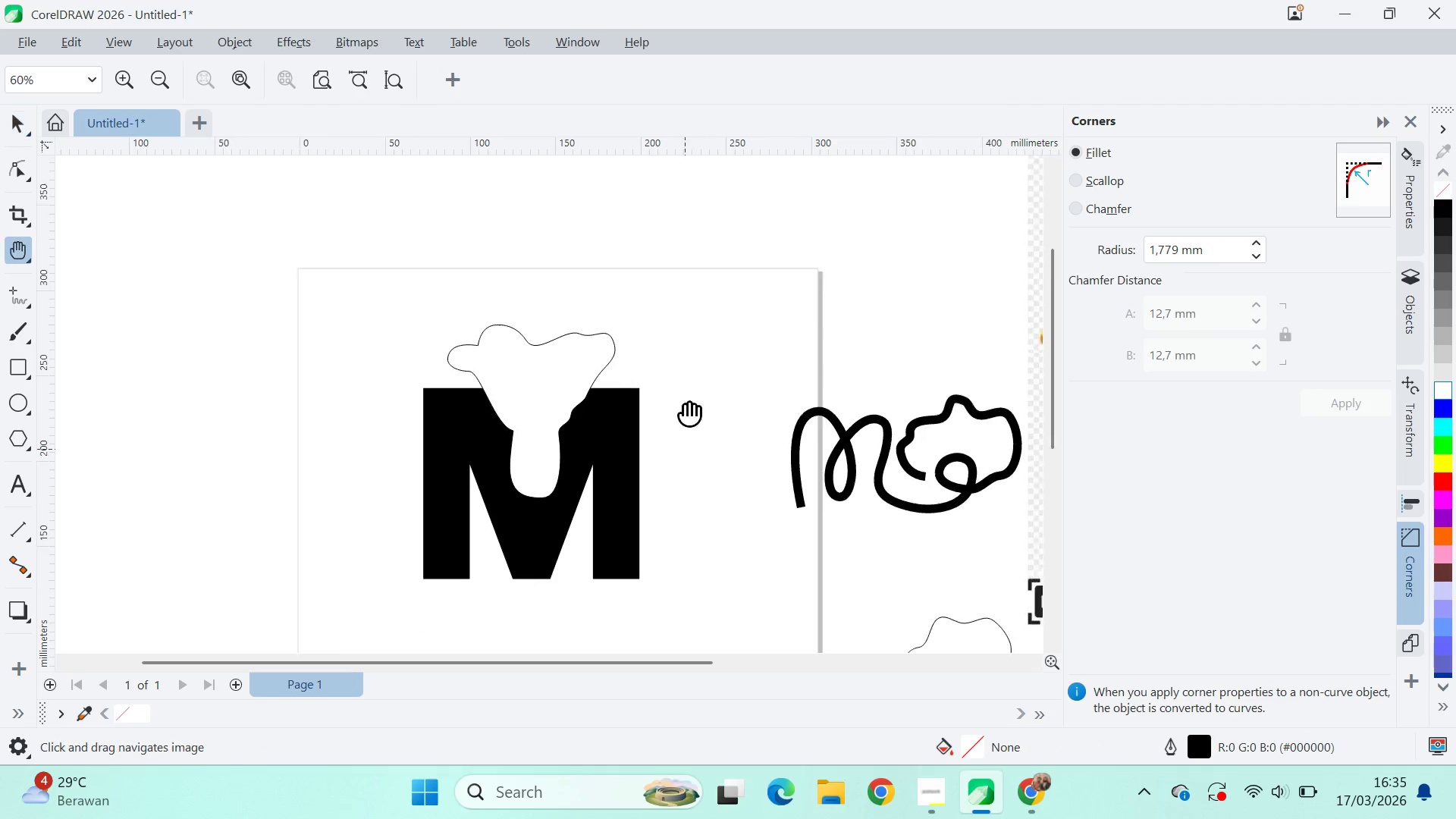 
hold_key(key=ShiftLeft, duration=0.69)
left_click([538, 476])
 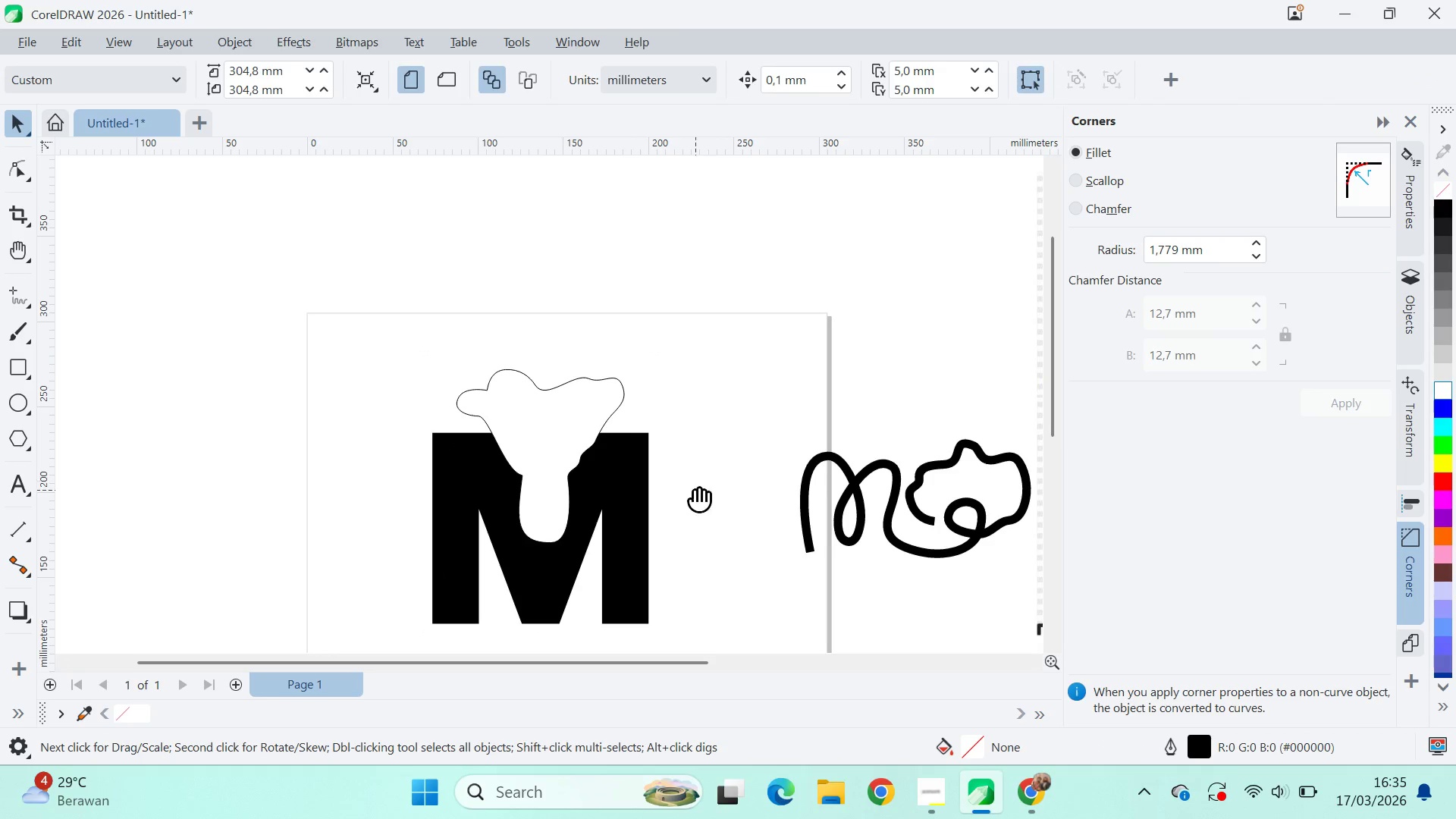 
type(qqvq)
 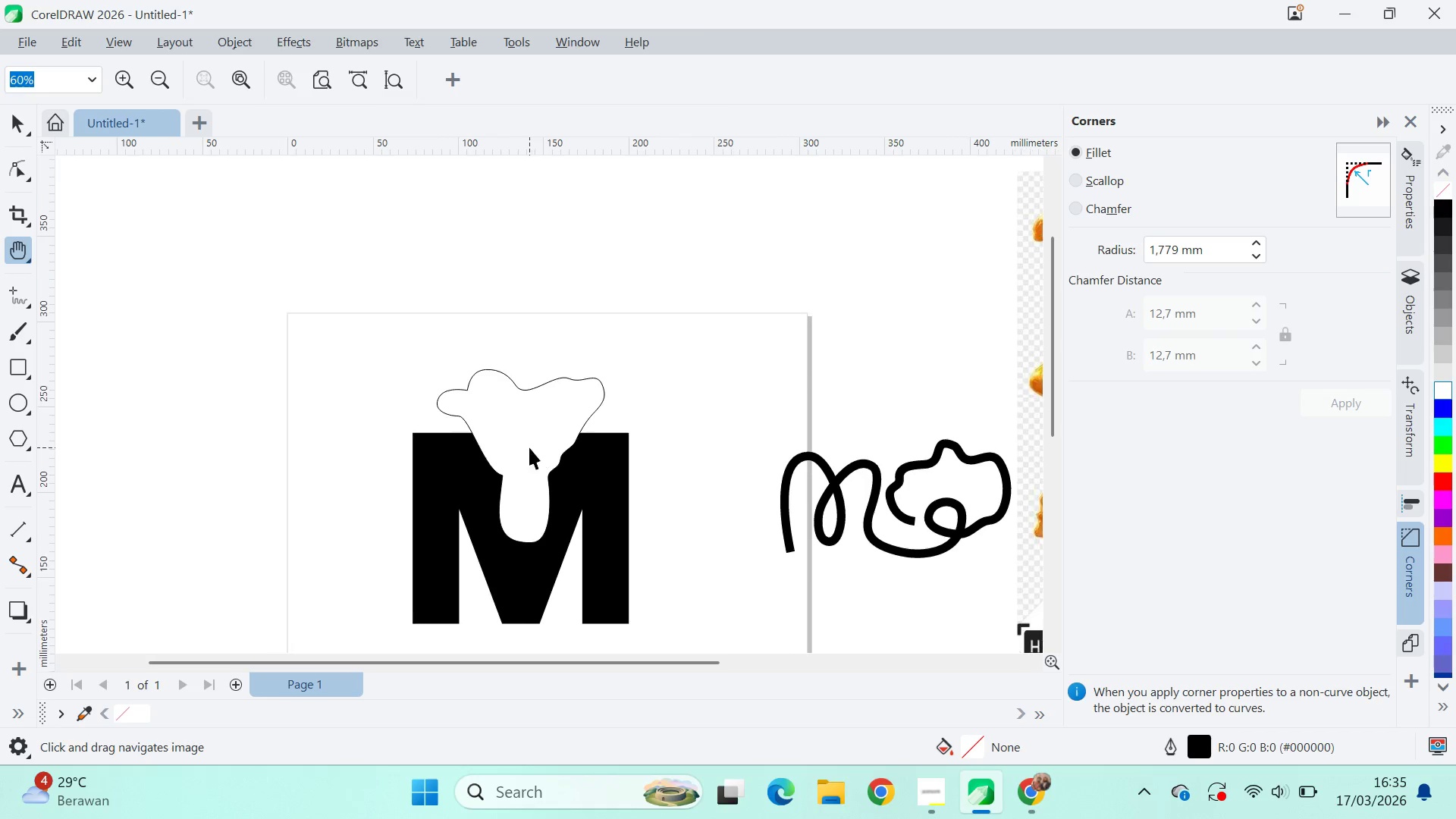 
left_click_drag(start_coordinate=[694, 494], to_coordinate=[650, 466])
 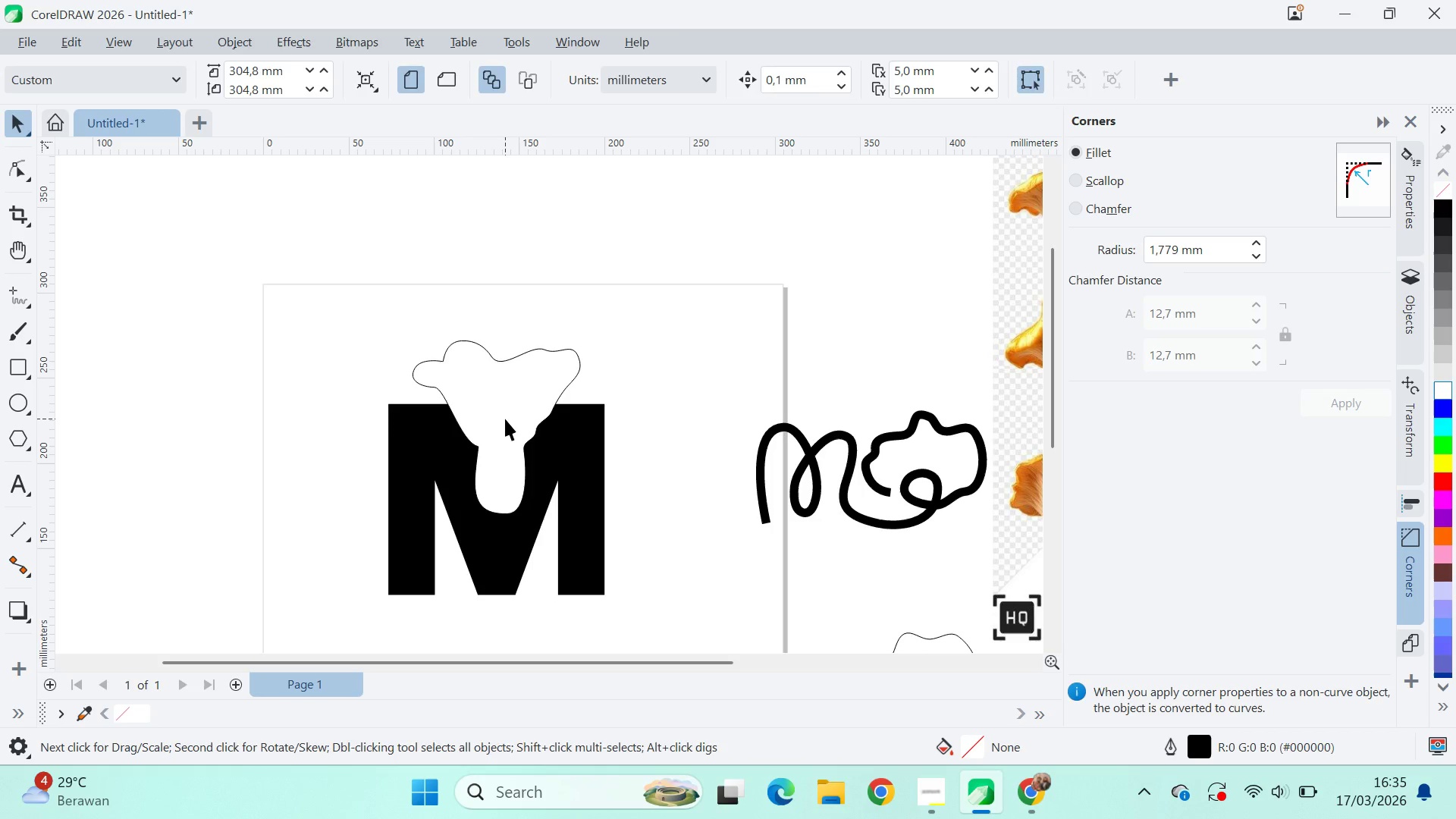 
left_click_drag(start_coordinate=[505, 419], to_coordinate=[529, 447])
 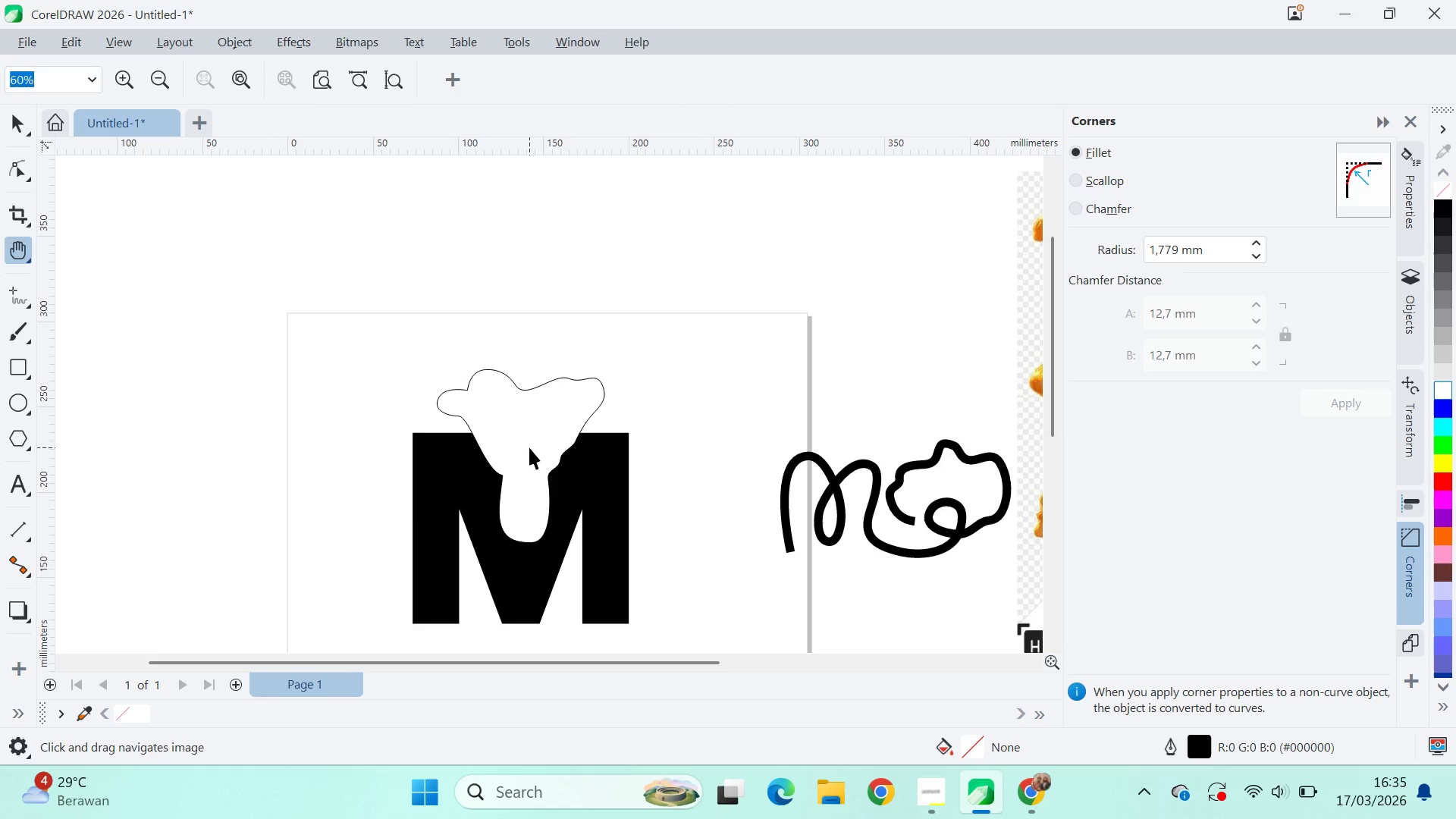 
key(V)
 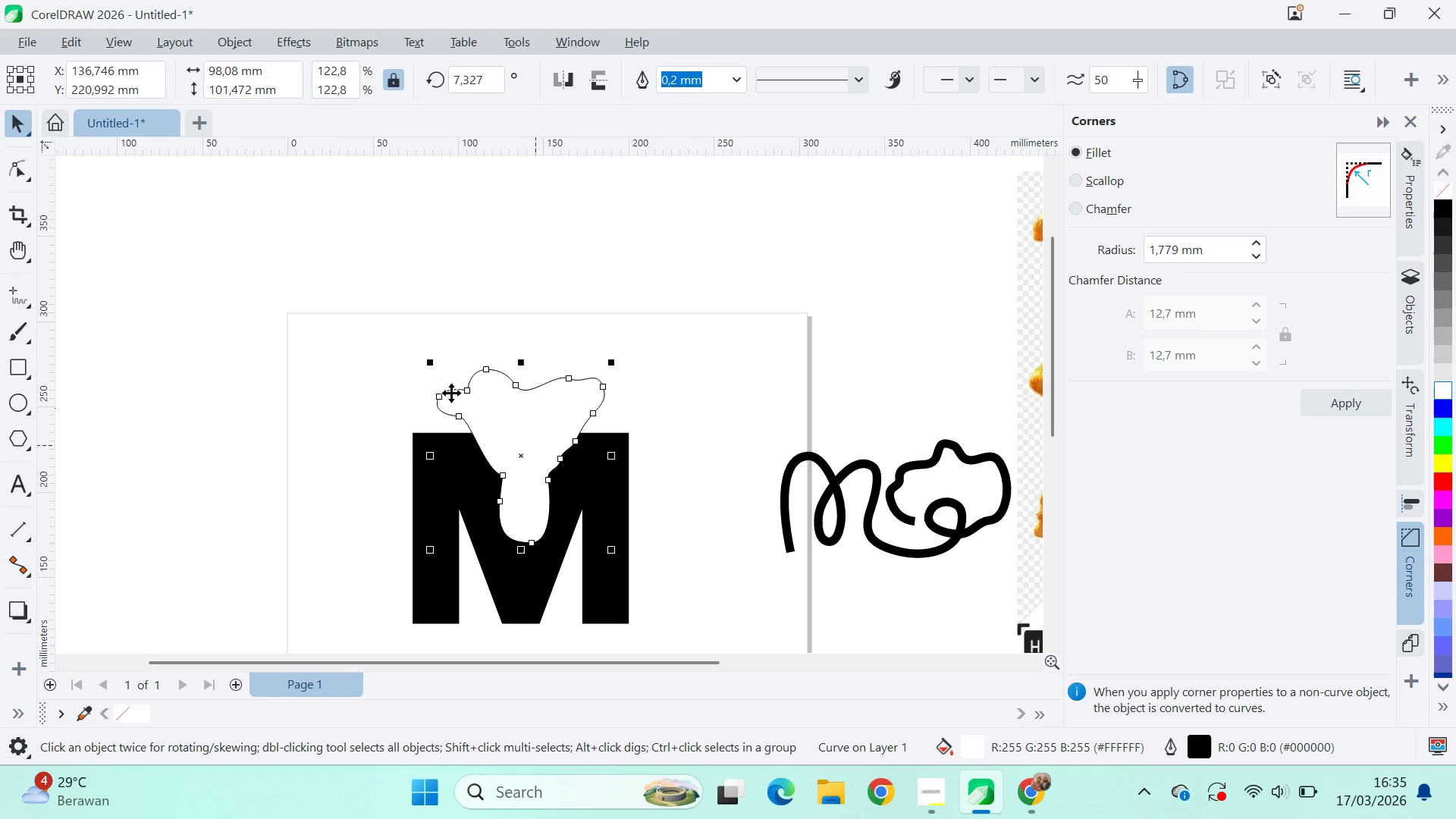 
hold_key(key=ShiftLeft, duration=1.51)
left_click_drag(start_coordinate=[423, 358], to_coordinate=[365, 311])
 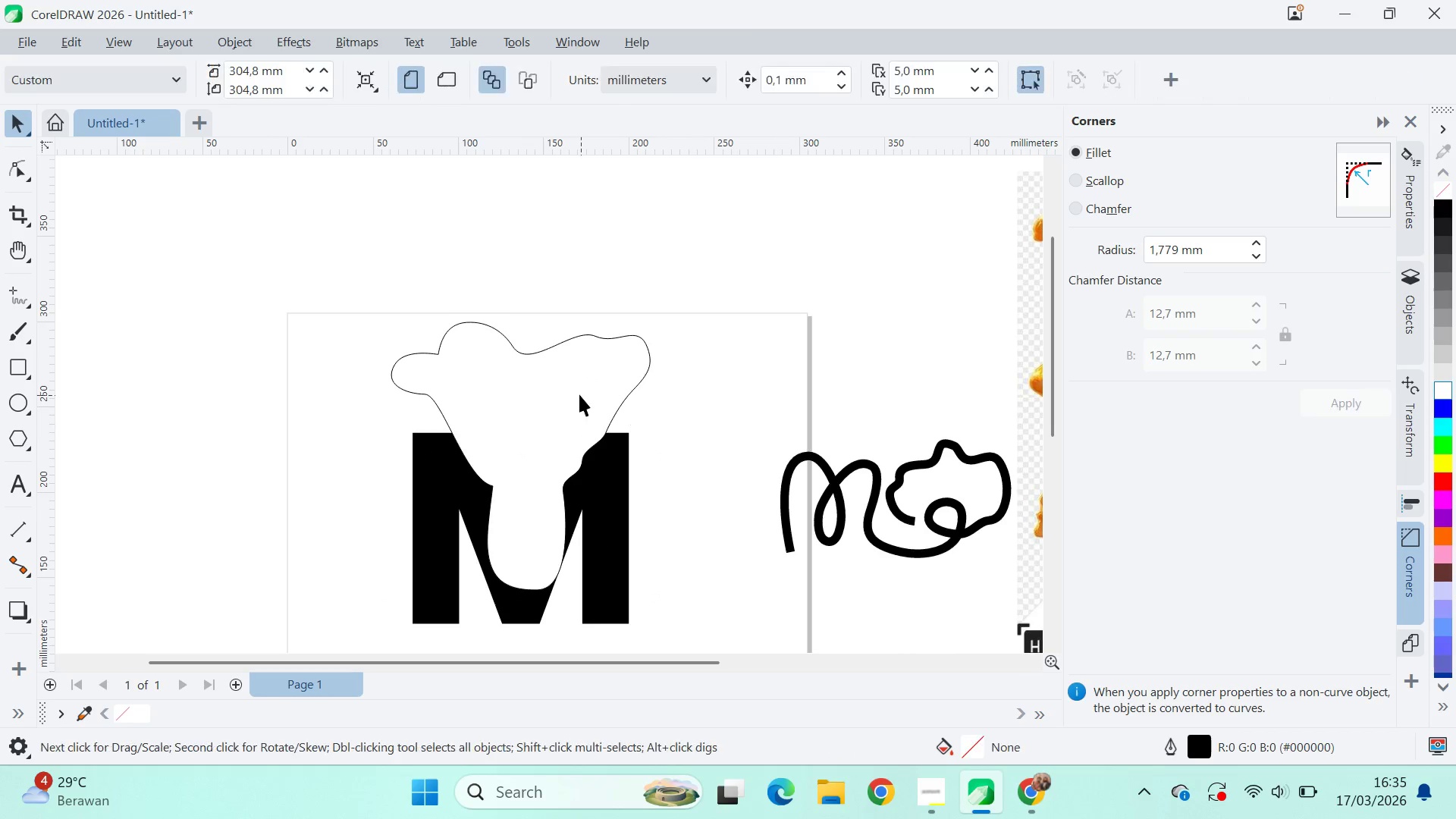 
key(Shift+ShiftLeft)
 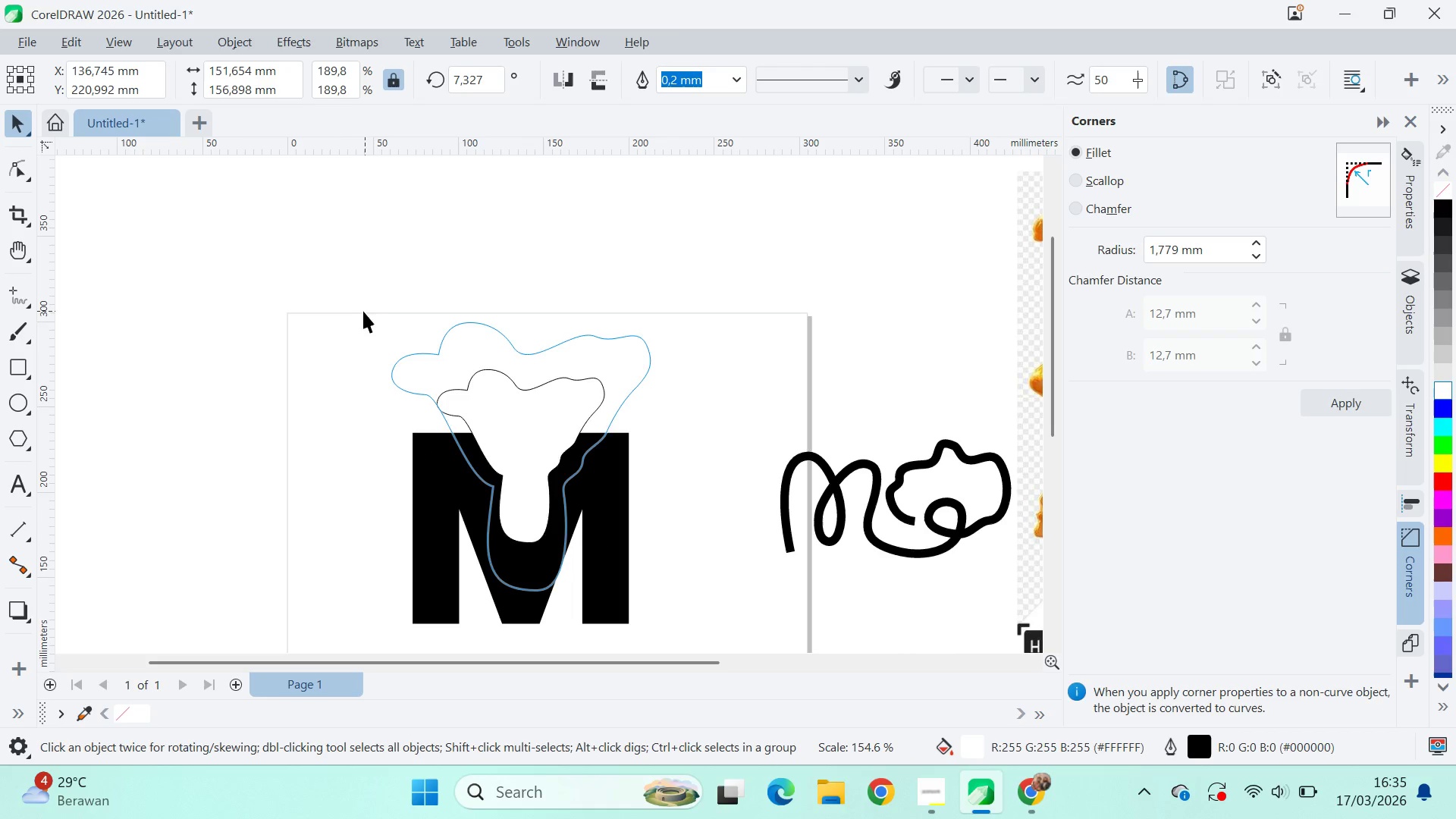 
key(Shift+ShiftLeft)
 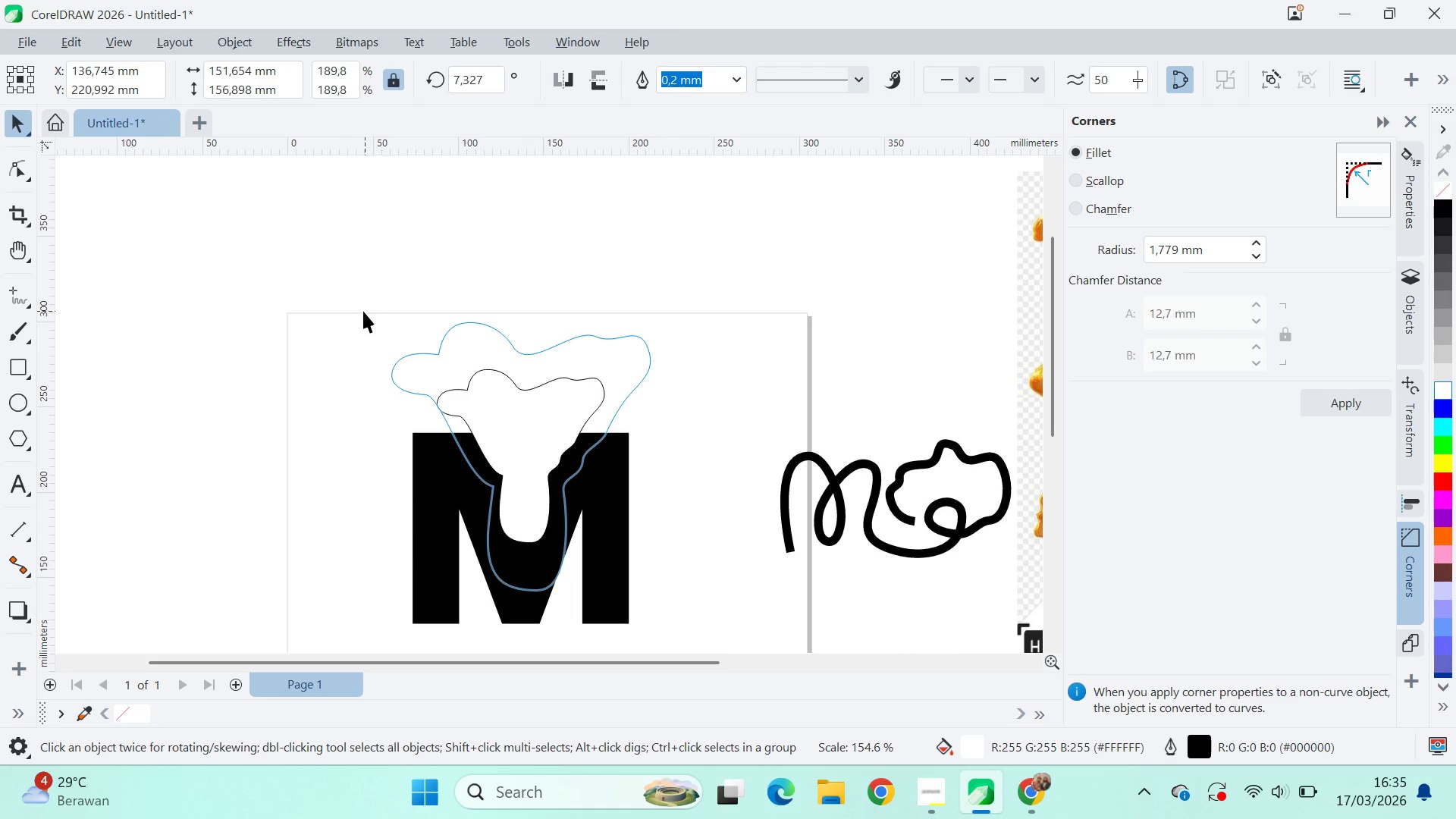 
key(Shift+ShiftLeft)
 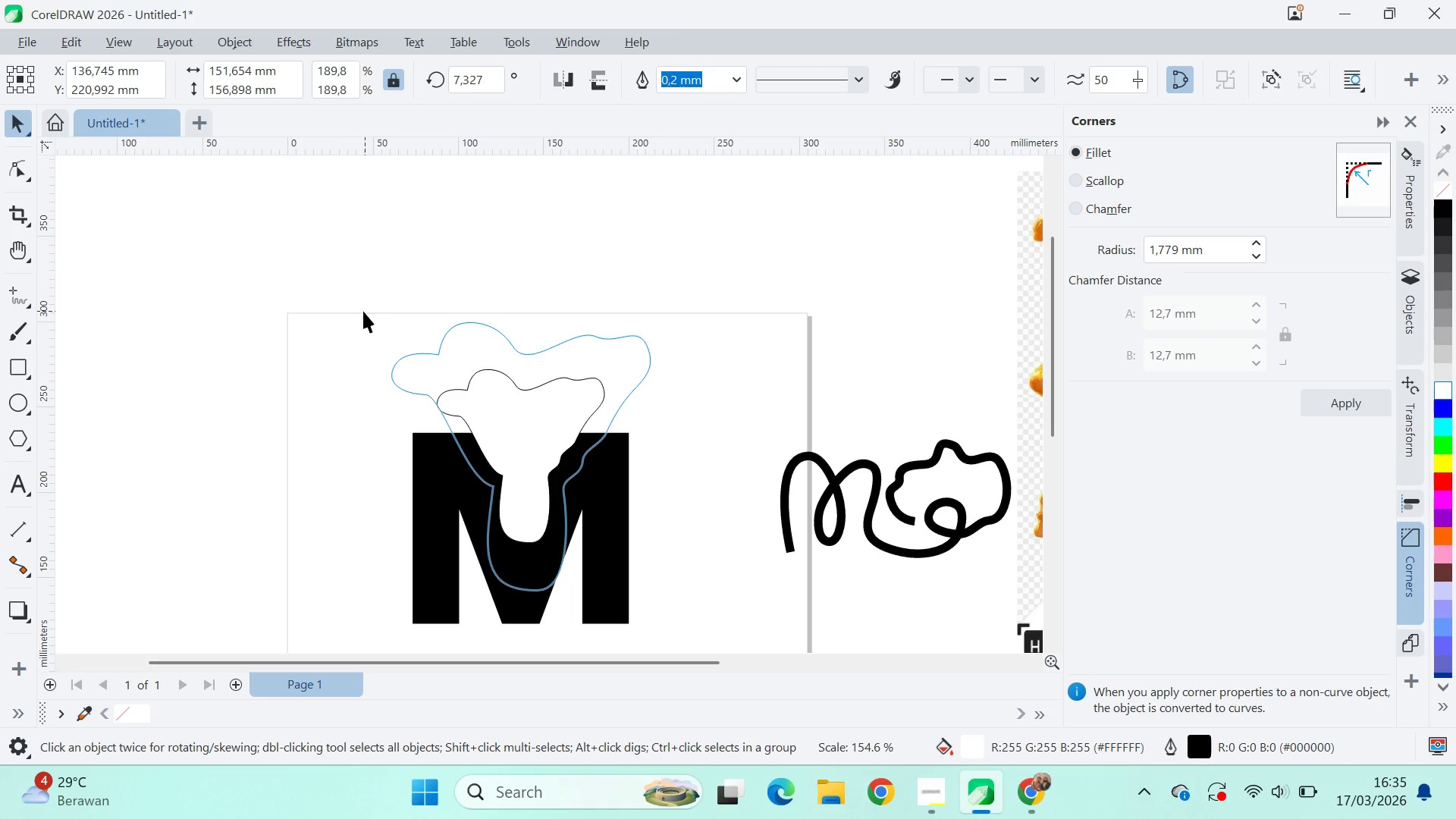 
key(Shift+ShiftLeft)
 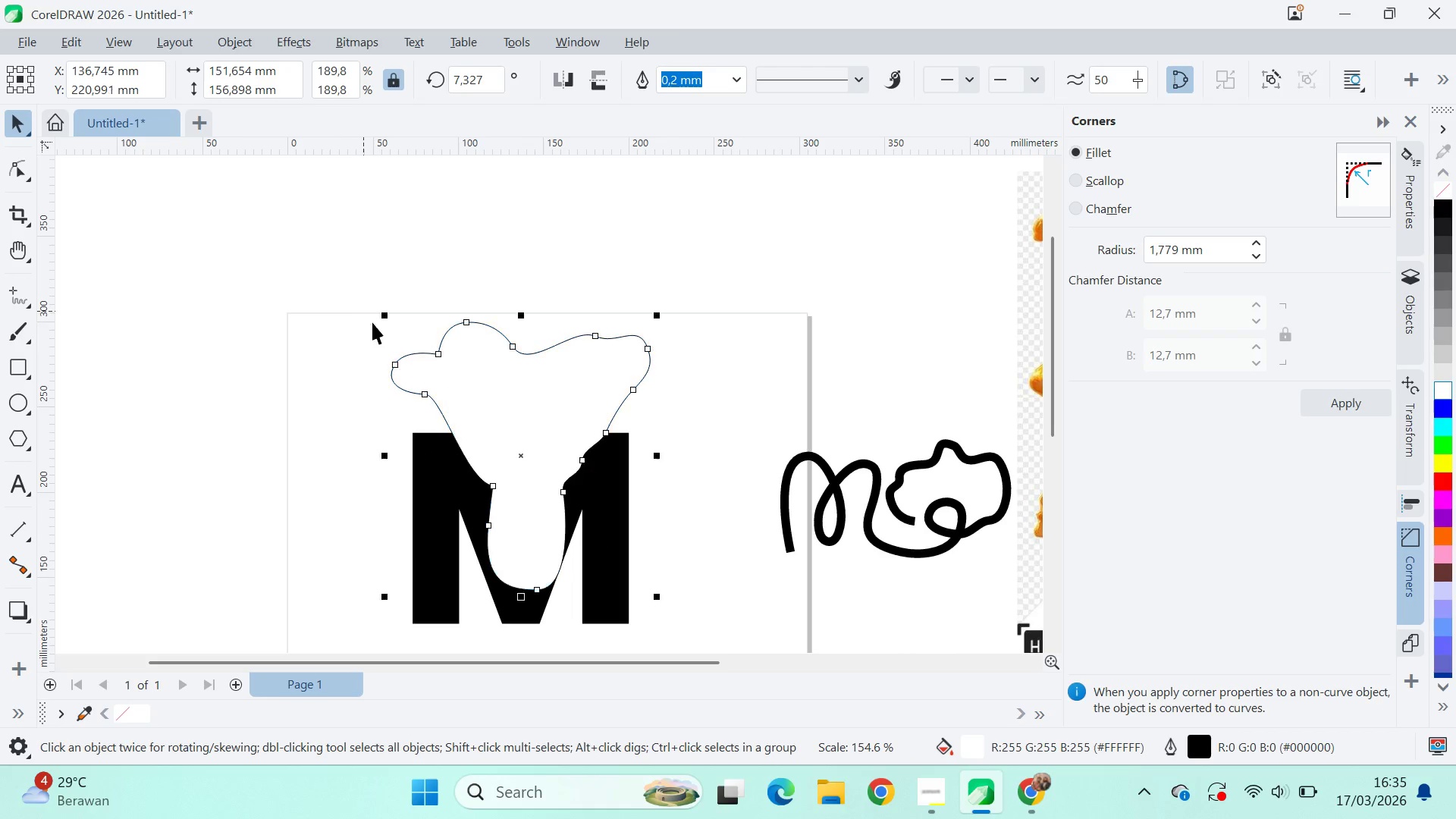 
key(Shift+ShiftLeft)
 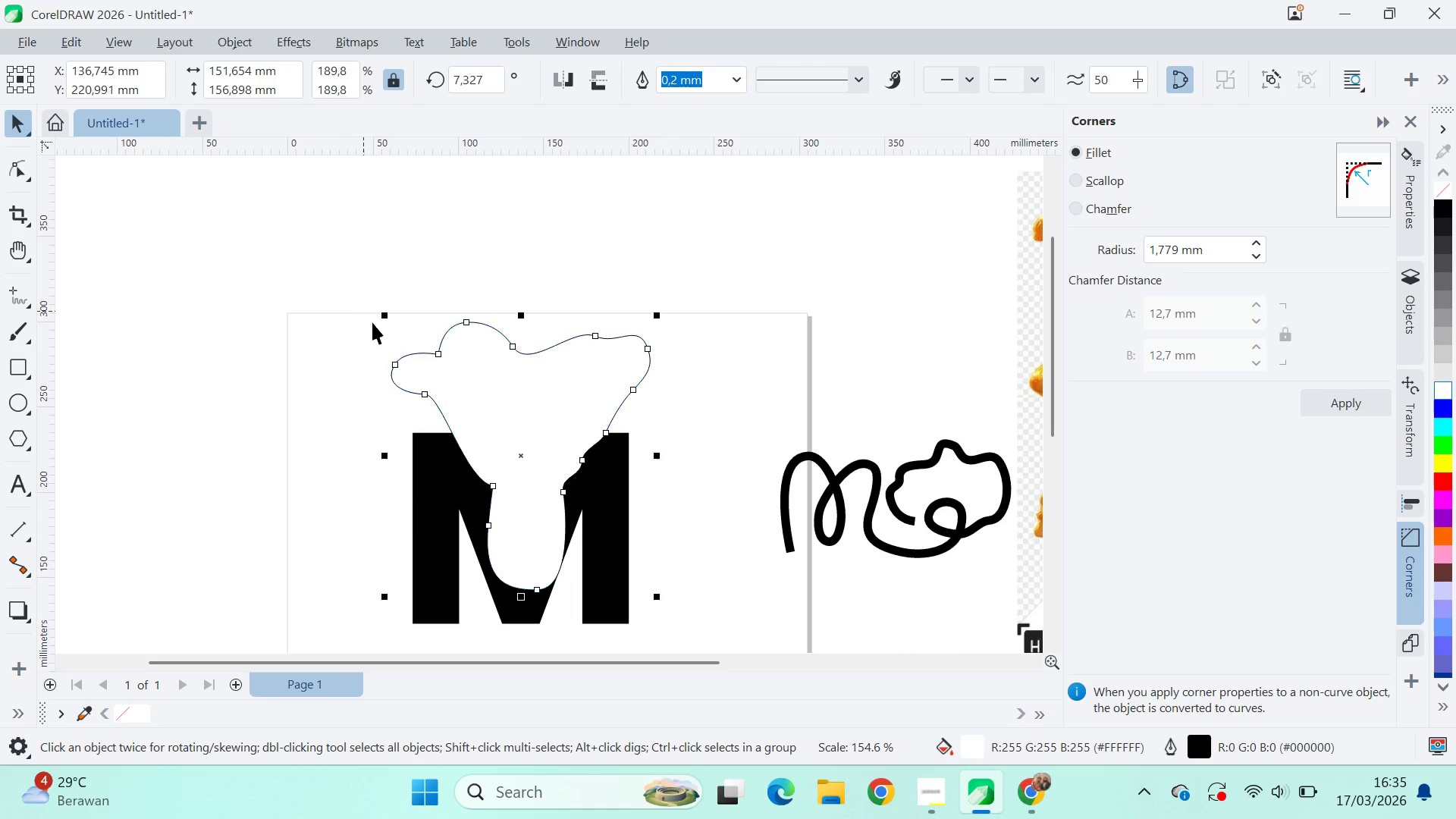 
key(Shift+ShiftLeft)
 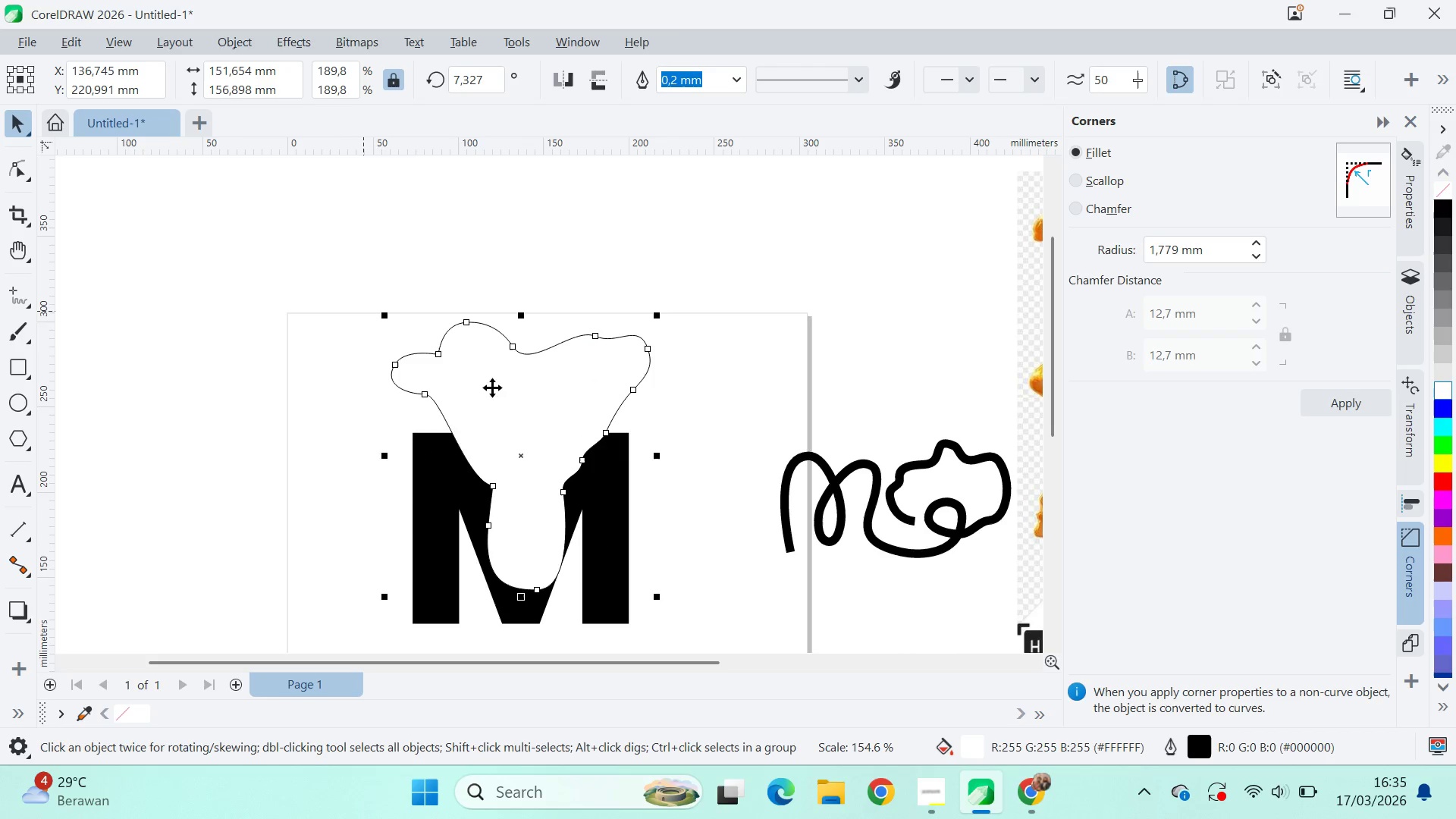 
key(Shift+ShiftLeft)
 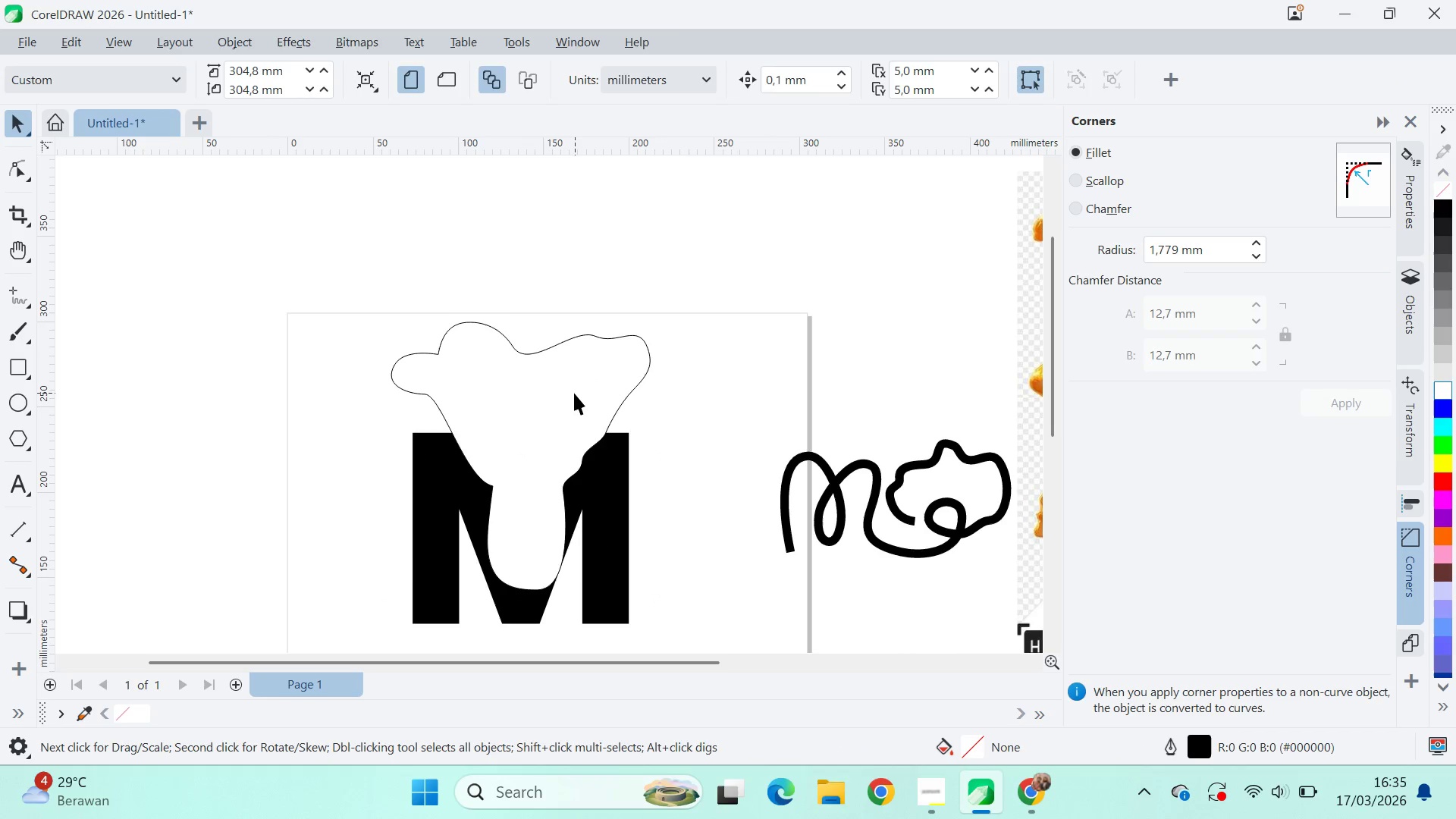 
left_click_drag(start_coordinate=[573, 392], to_coordinate=[562, 425])
 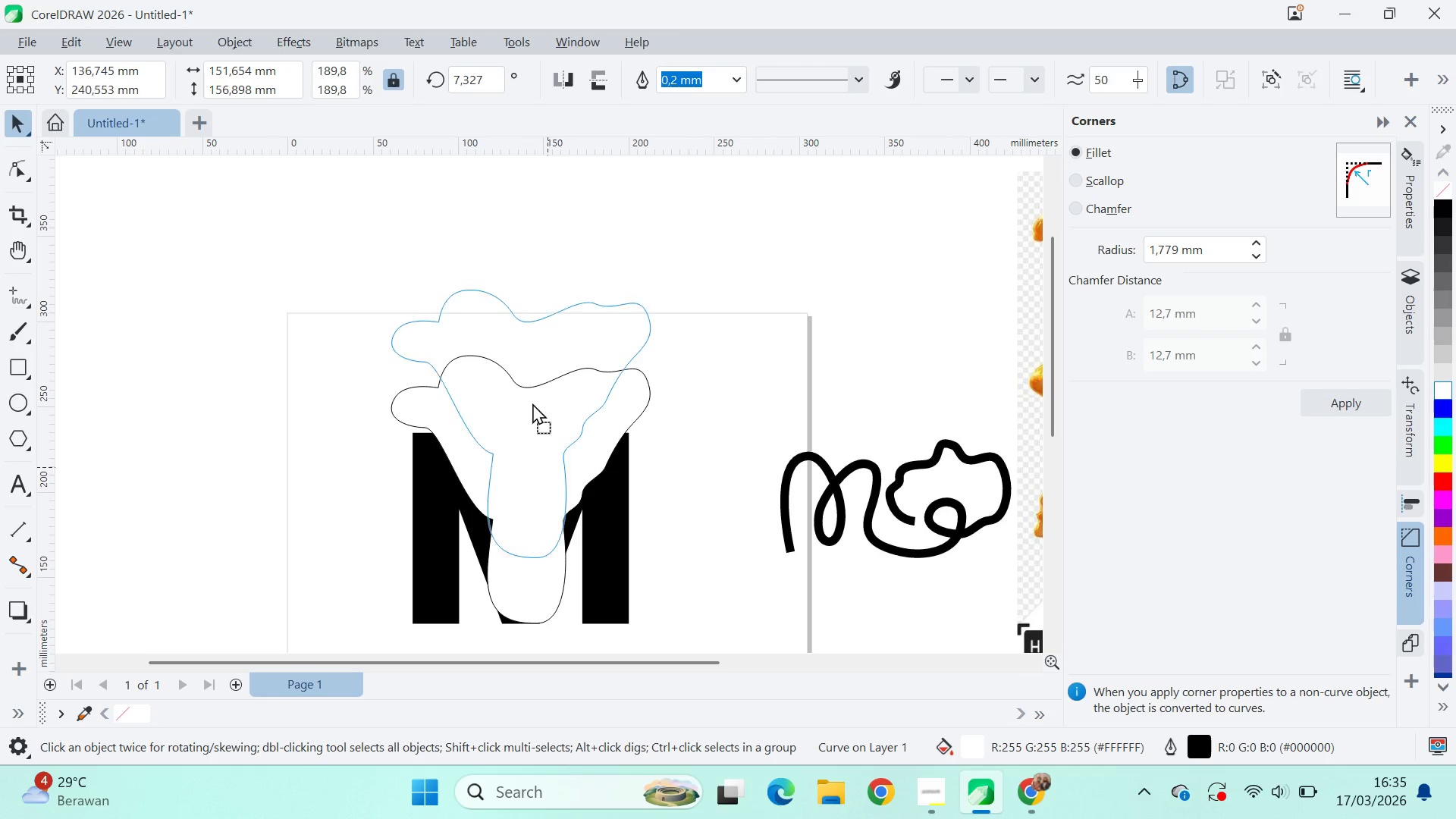 
hold_key(key=ShiftLeft, duration=1.27)
 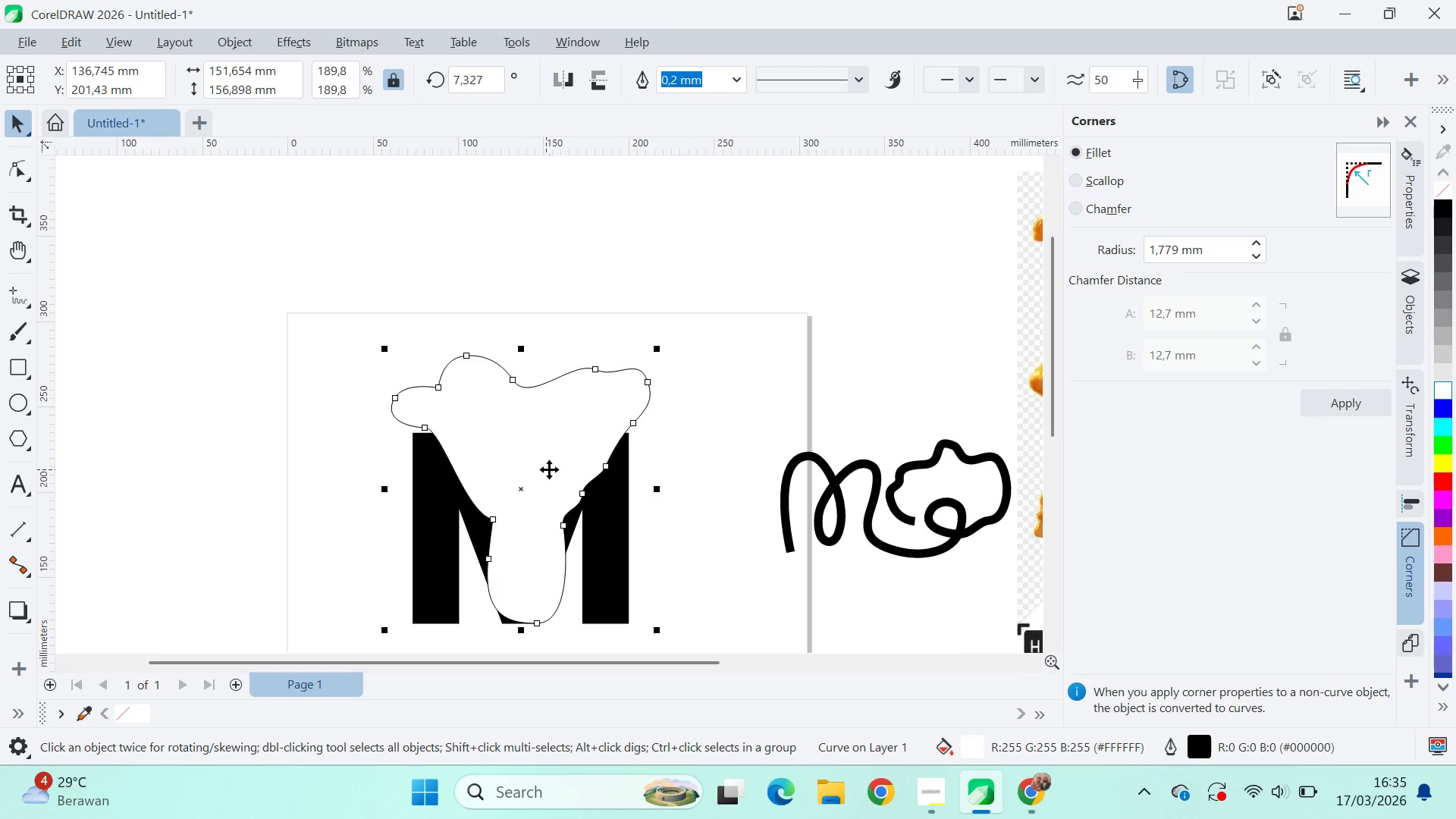 
left_click_drag(start_coordinate=[549, 470], to_coordinate=[532, 400])
 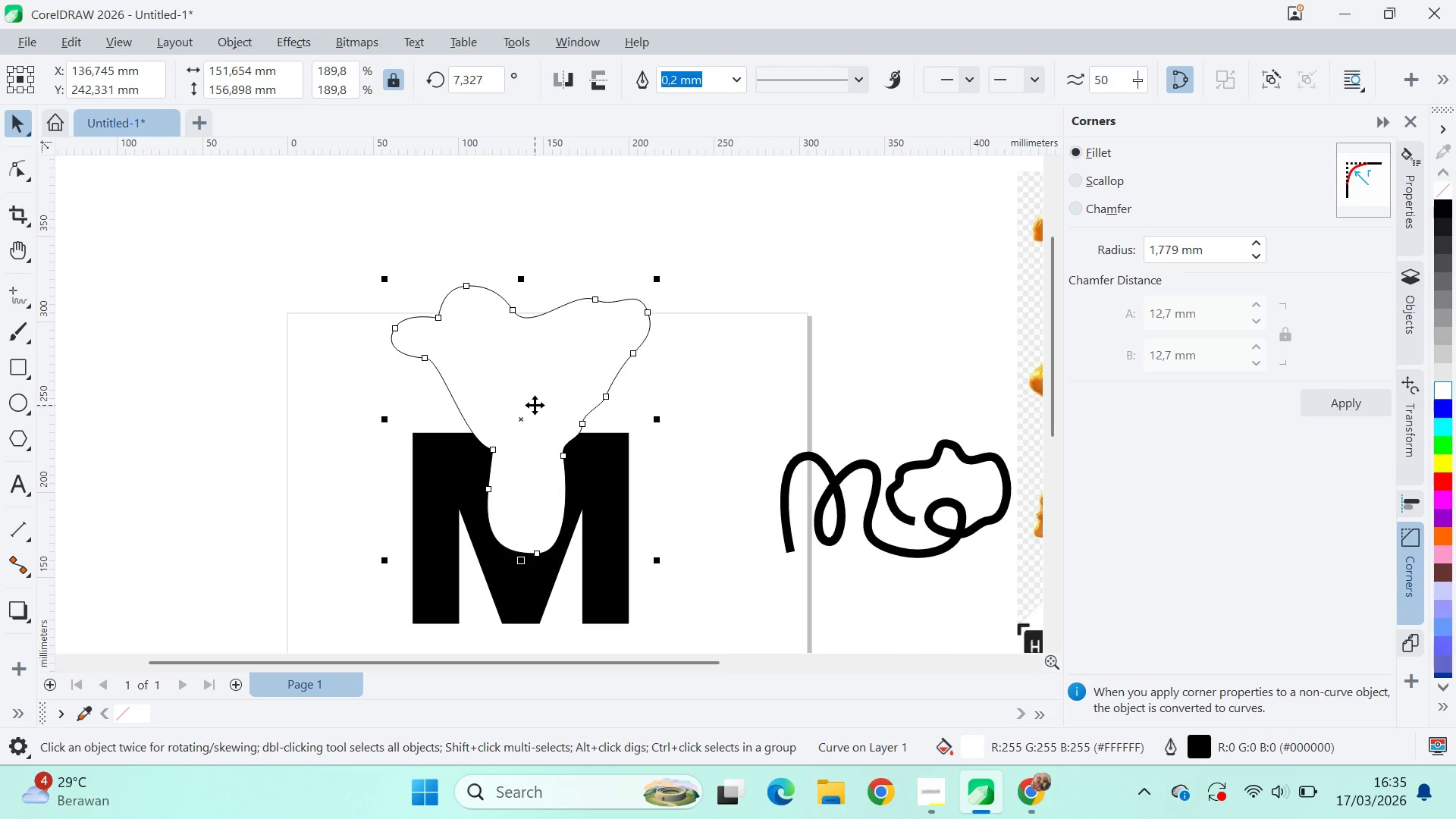 
hold_key(key=ShiftLeft, duration=0.36)
 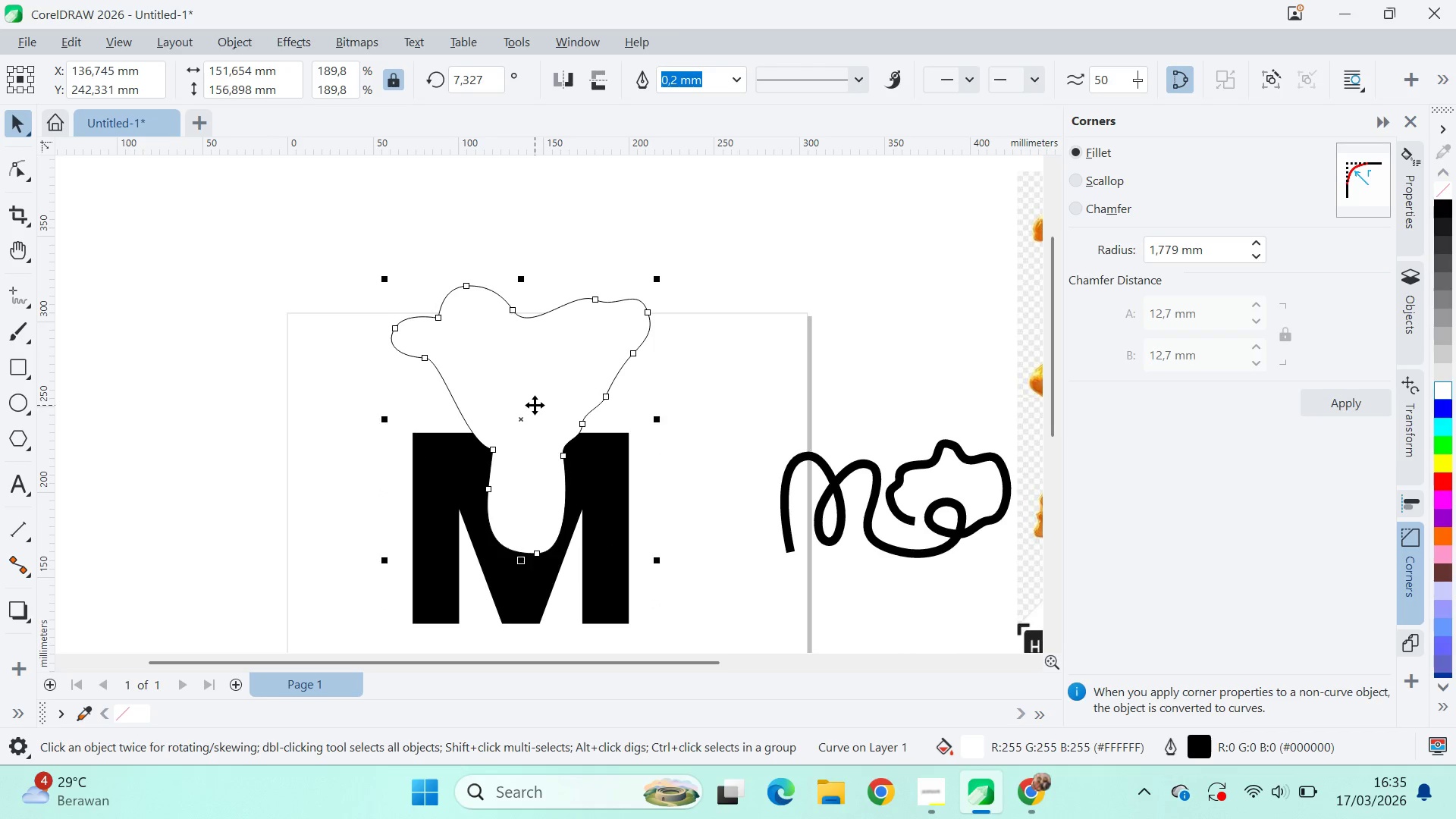 
left_click_drag(start_coordinate=[535, 405], to_coordinate=[544, 426])
 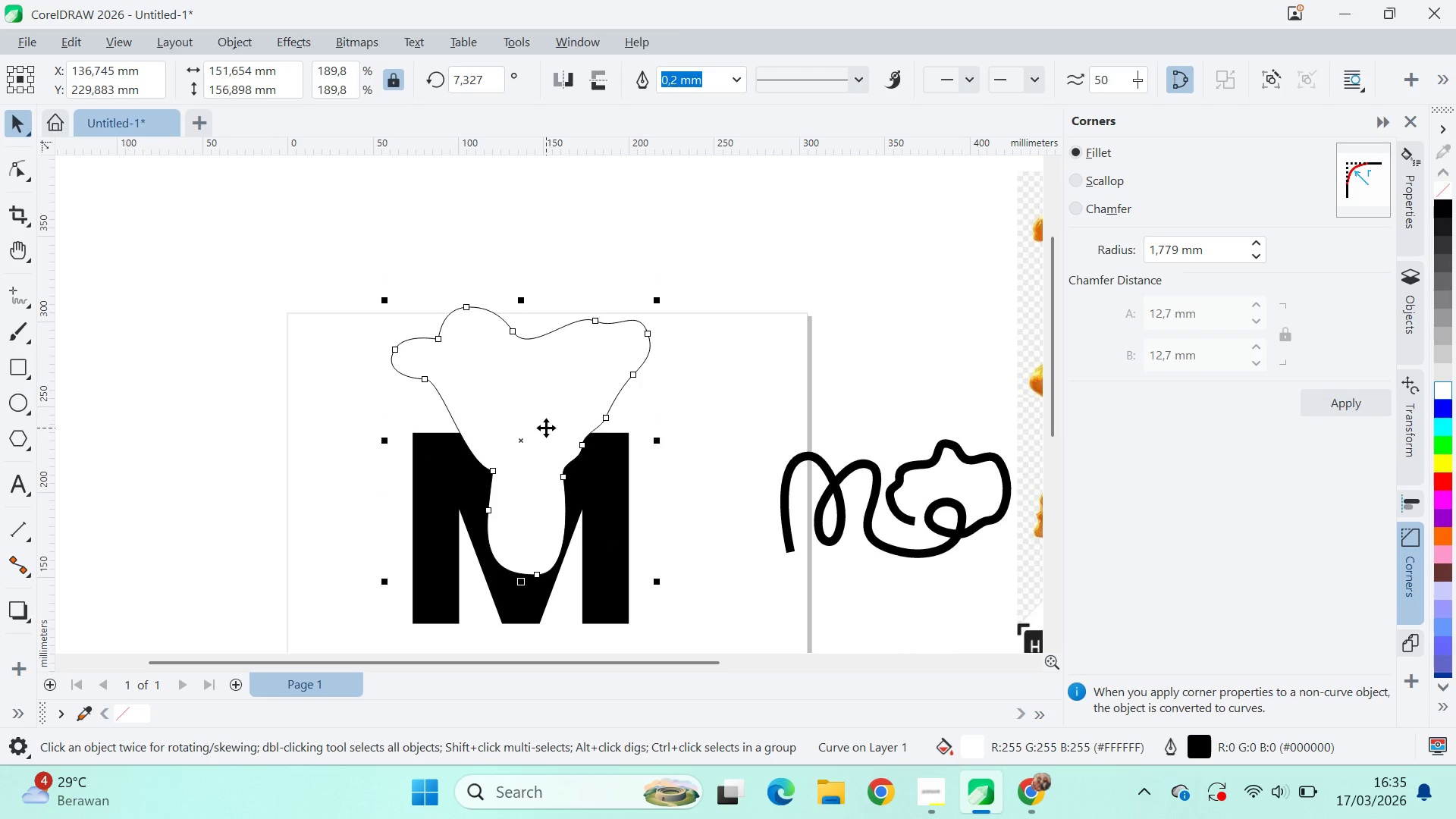 
hold_key(key=ShiftLeft, duration=0.56)
 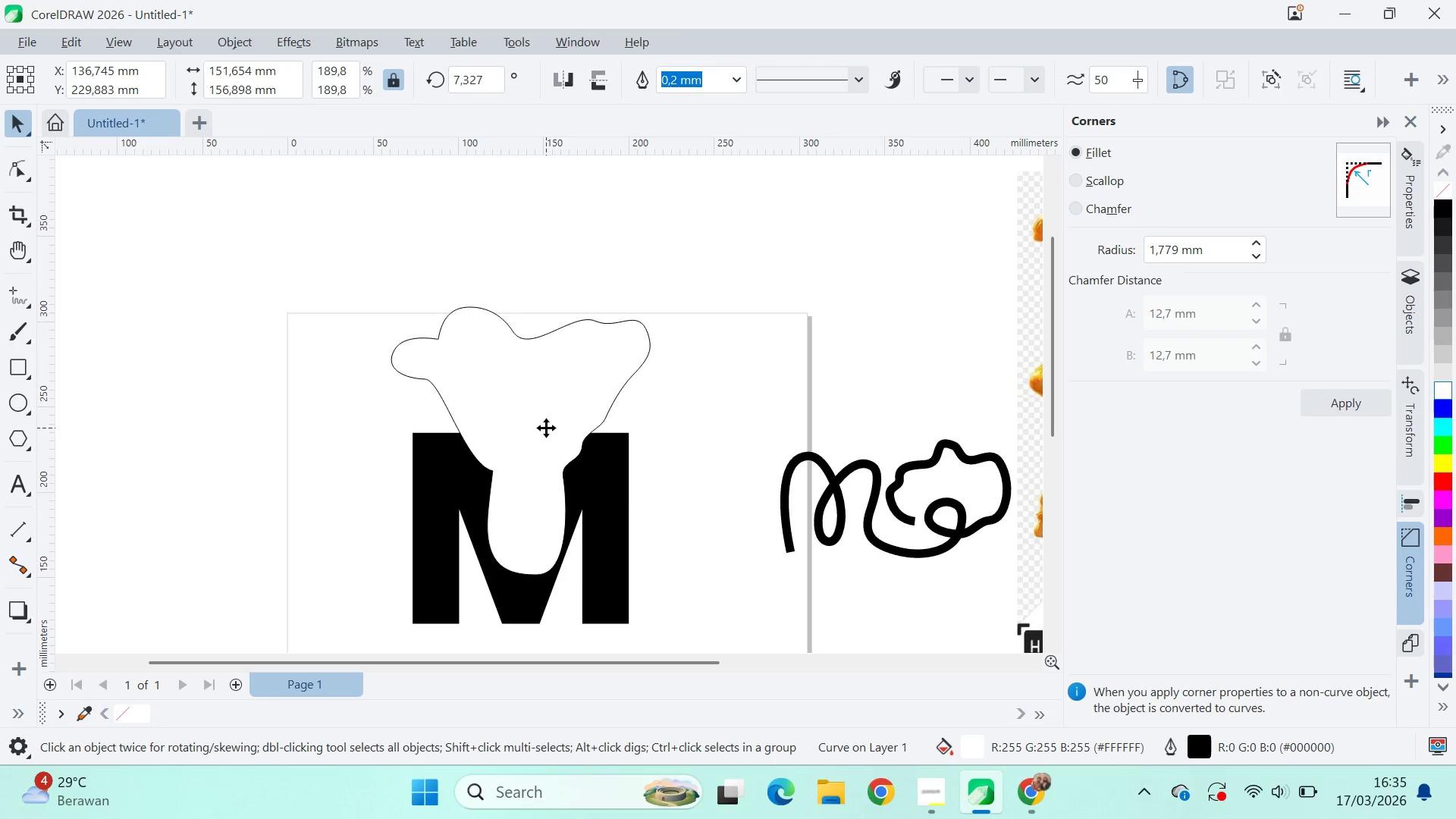 
left_click_drag(start_coordinate=[546, 428], to_coordinate=[544, 416])
 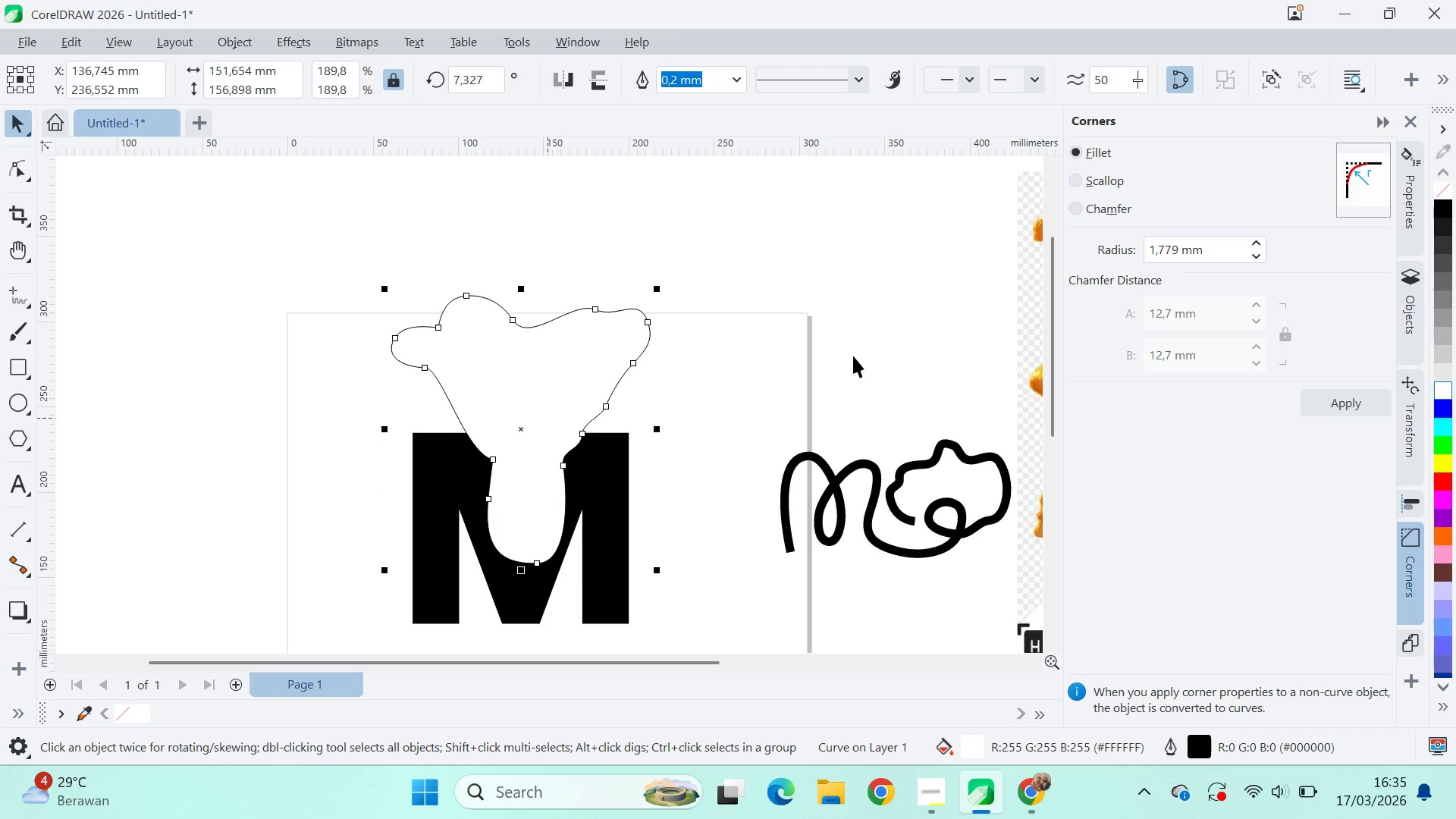 
hold_key(key=ShiftLeft, duration=0.33)
 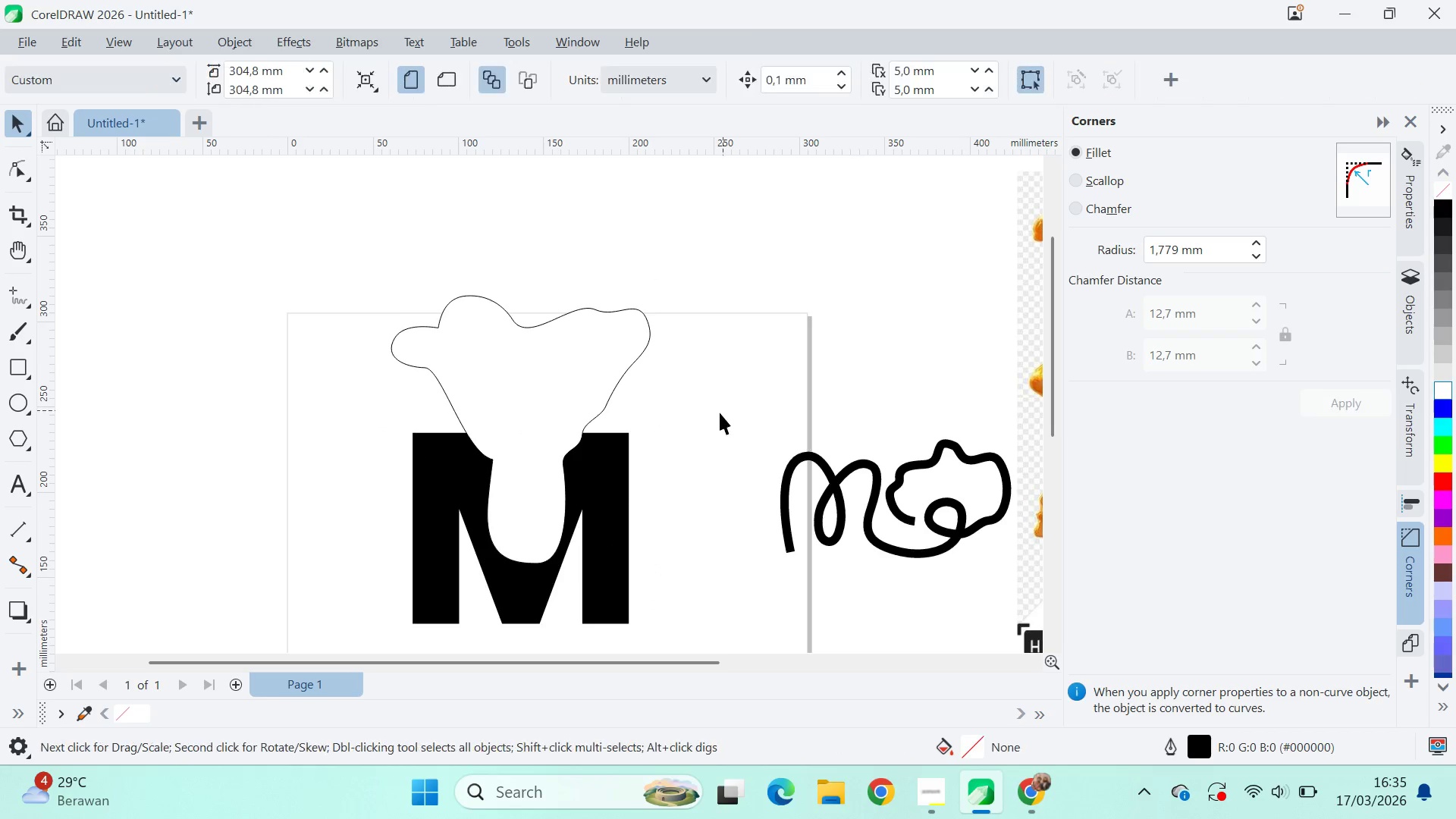 
scroll: coordinate [726, 407], scroll_direction: down, amount: 10.0
 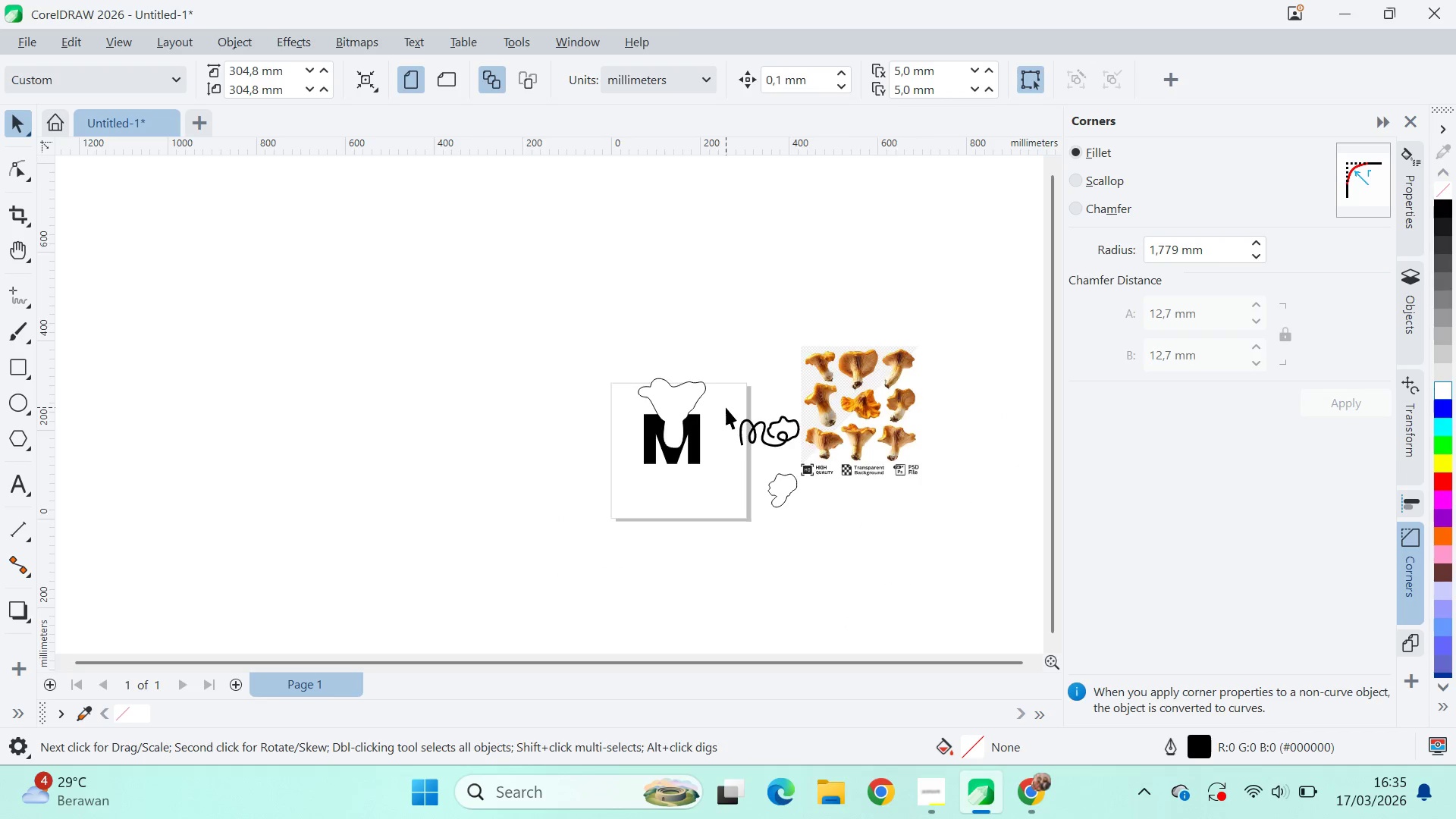 
scroll: coordinate [726, 407], scroll_direction: up, amount: 5.0
 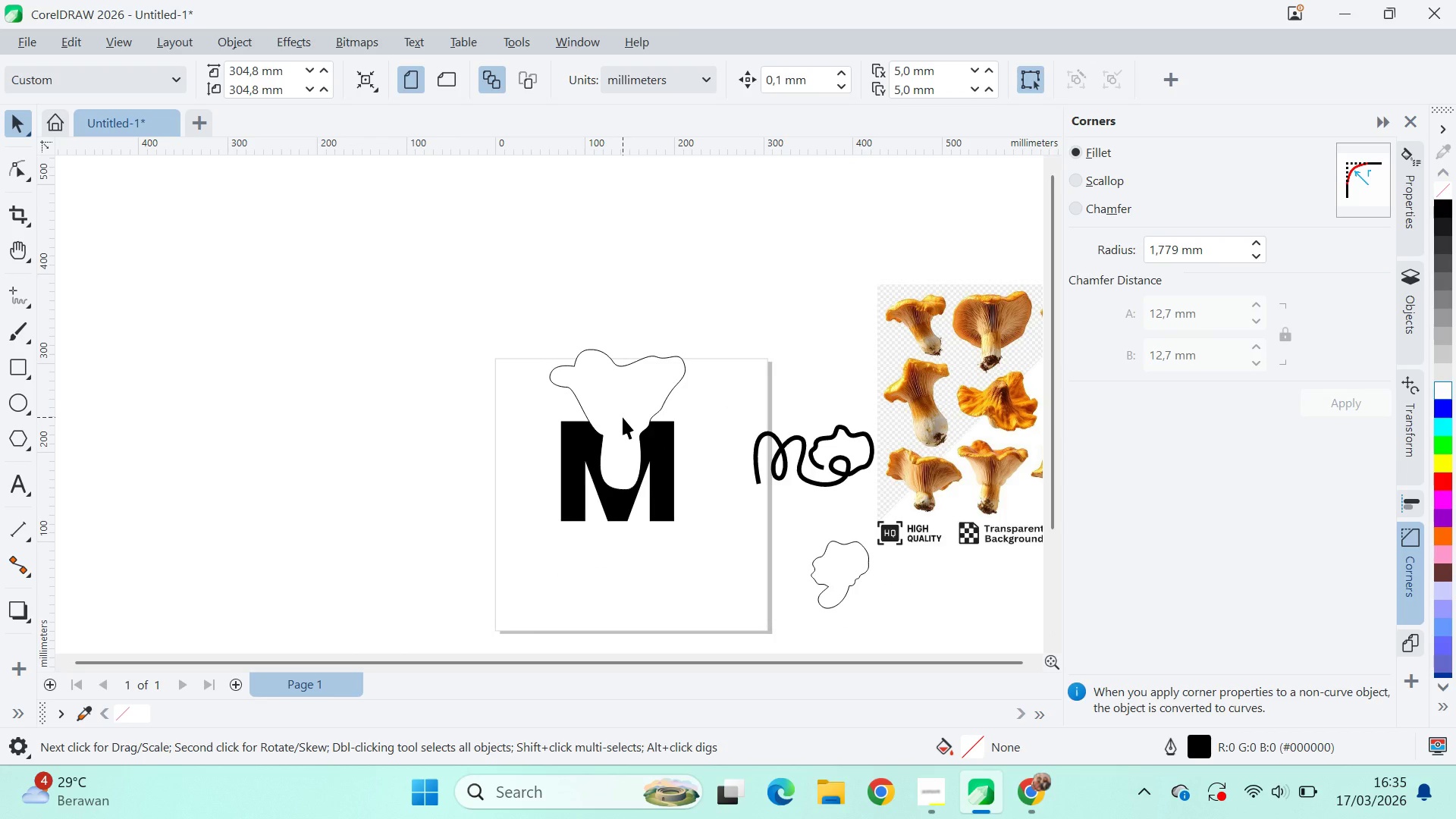 
type(qqv)
 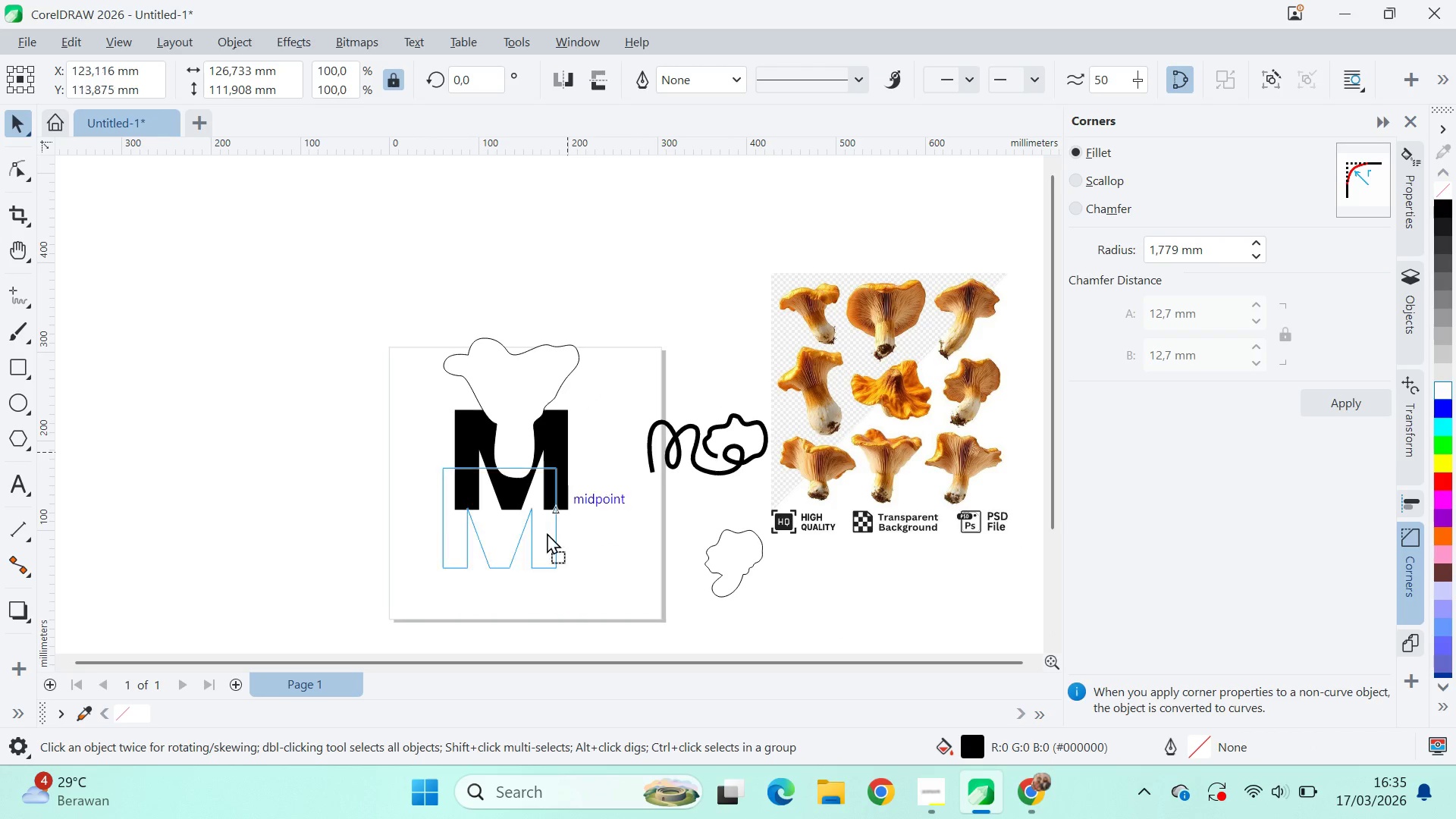 
left_click_drag(start_coordinate=[782, 400], to_coordinate=[664, 418])
 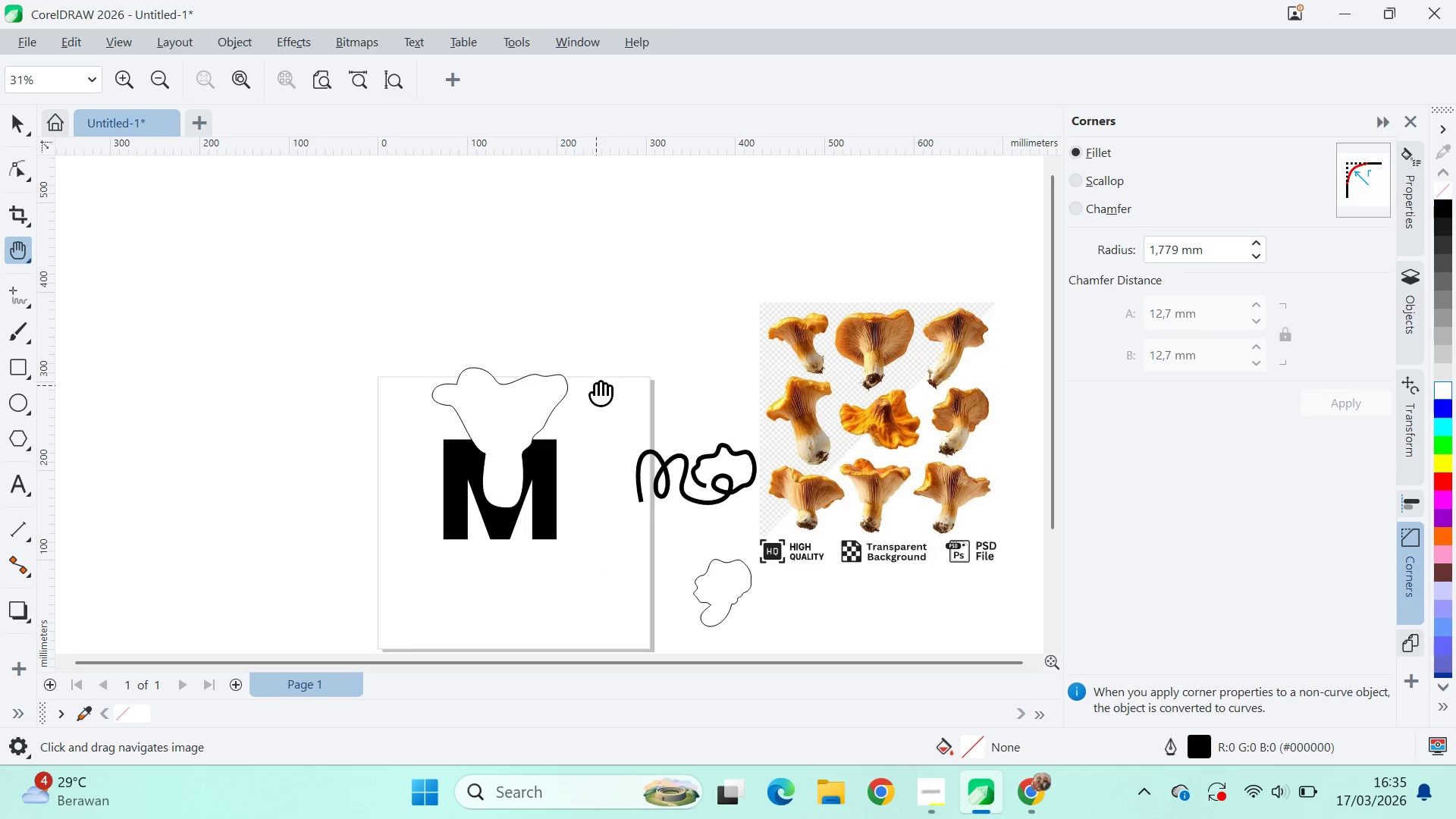 
left_click_drag(start_coordinate=[596, 385], to_coordinate=[607, 356])
 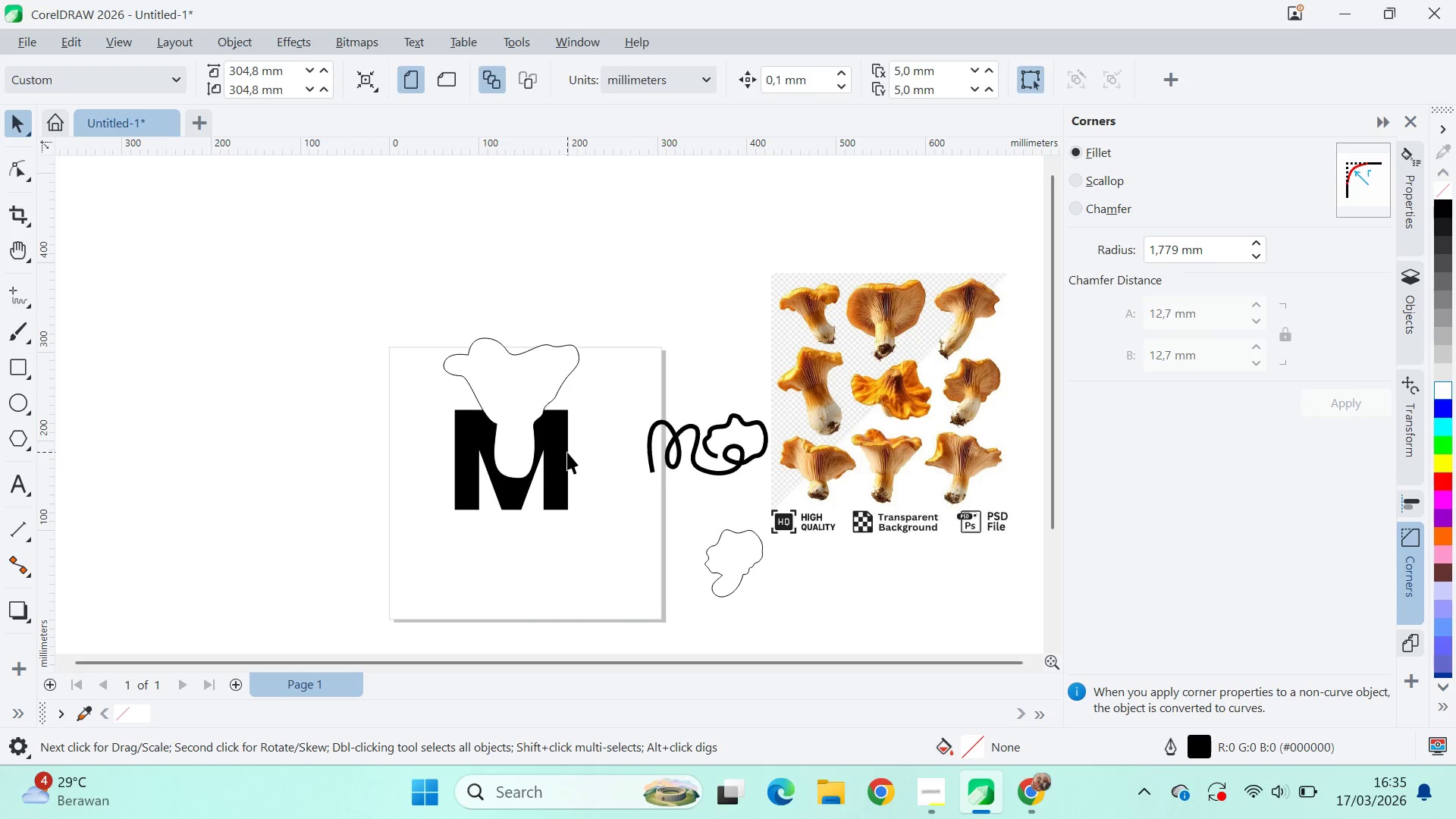 
left_click_drag(start_coordinate=[567, 452], to_coordinate=[421, 497])
 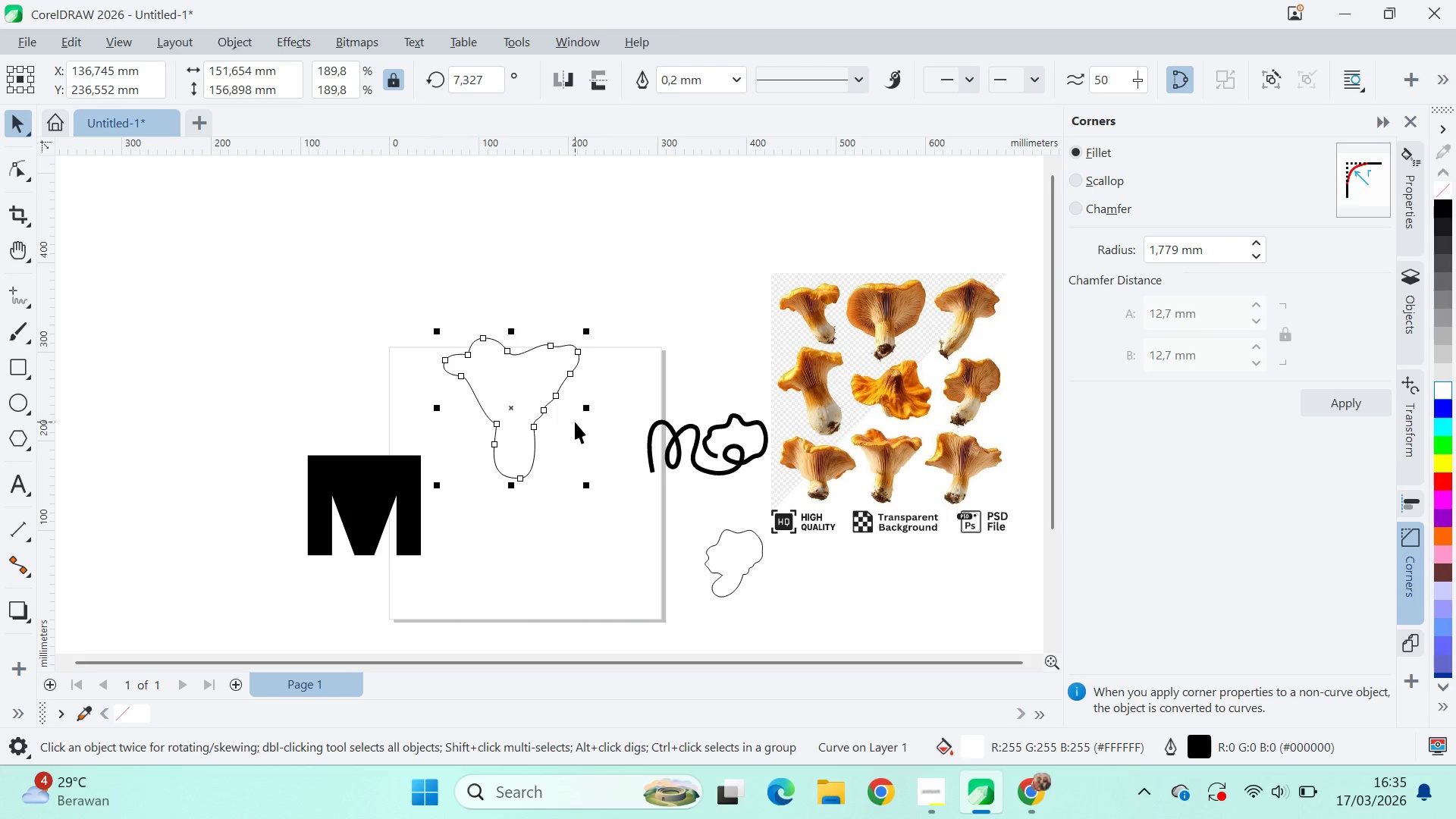 
hold_key(key=ShiftLeft, duration=0.38)
 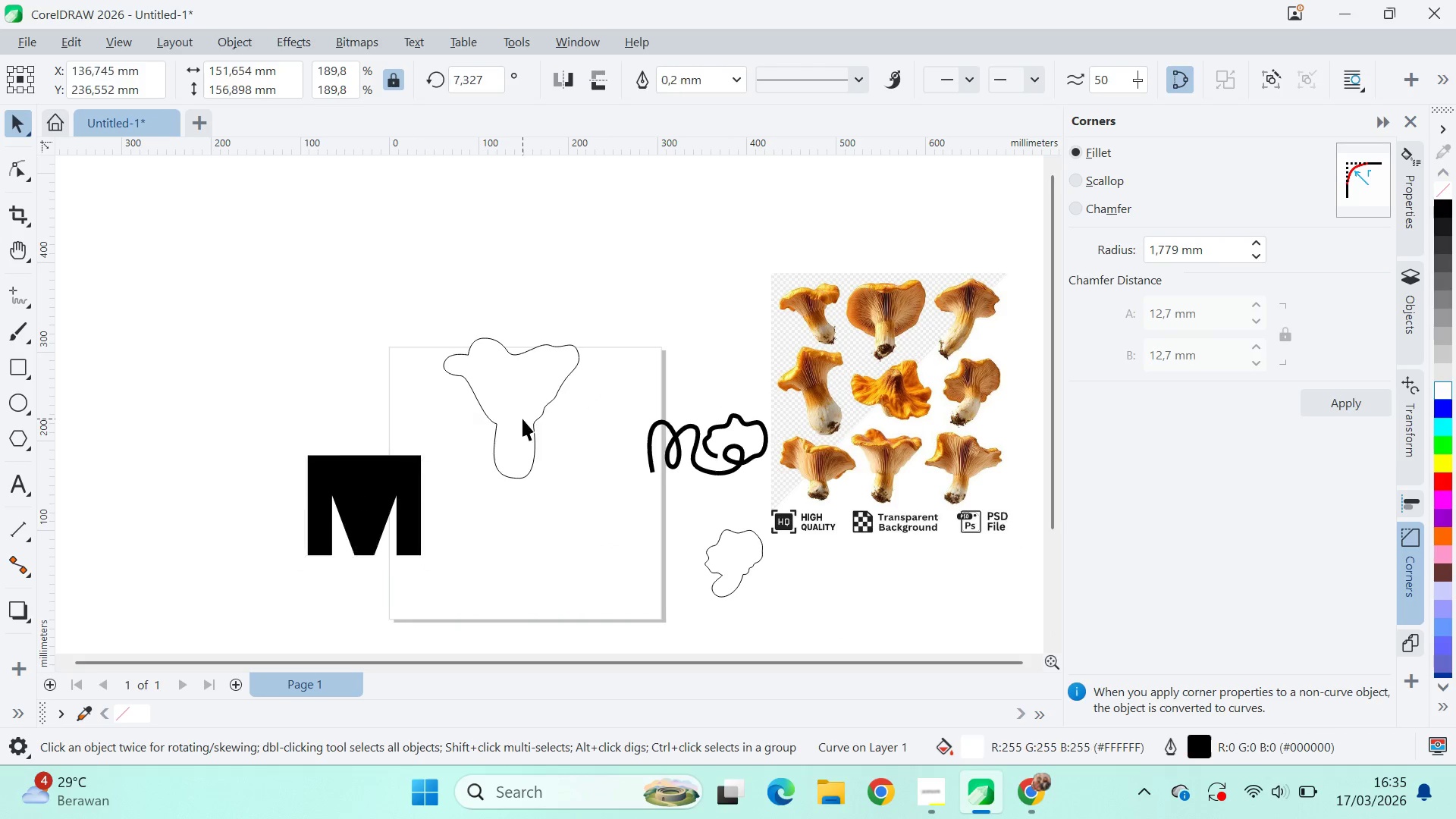 
left_click([522, 419])
 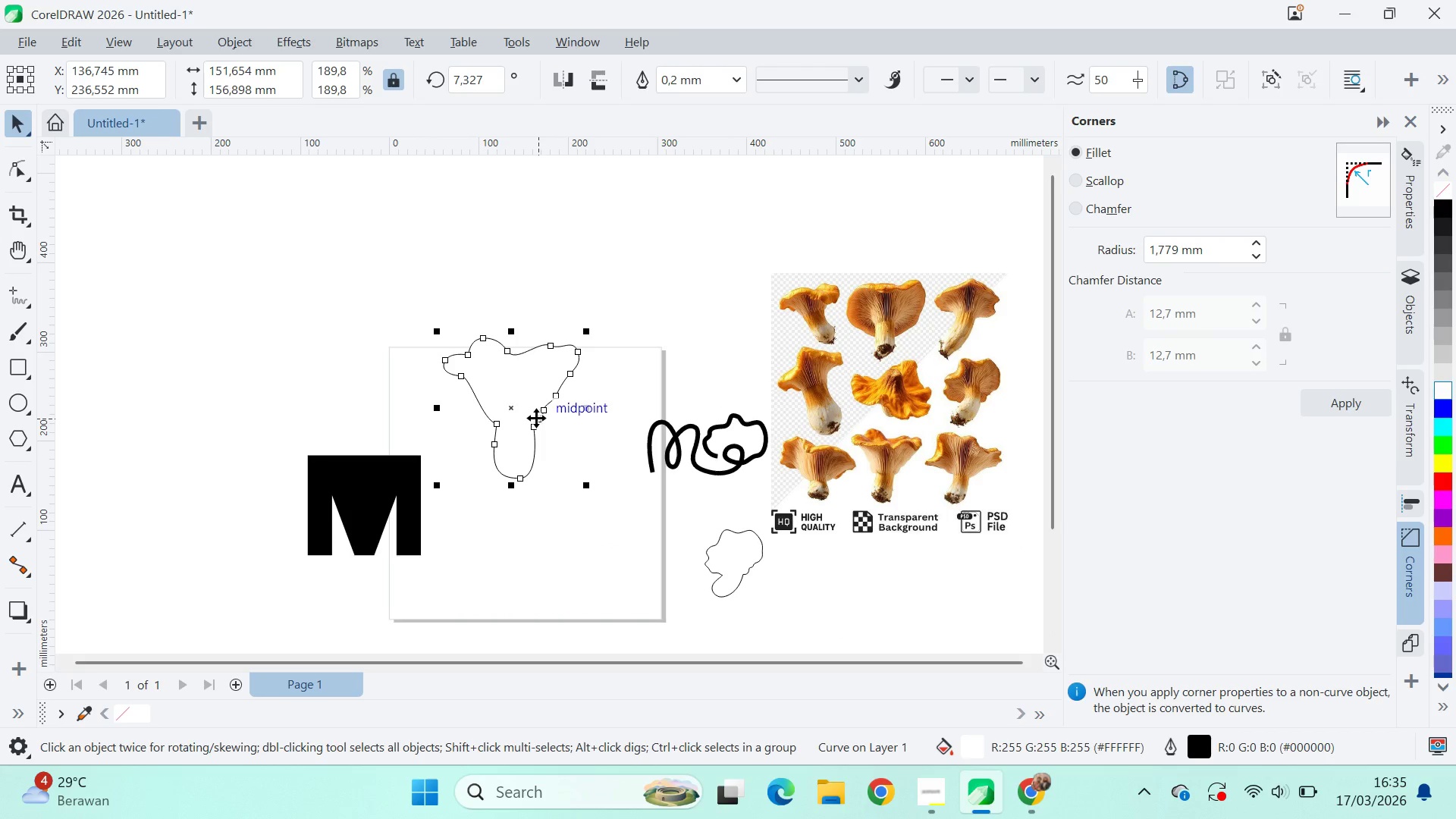 
key(Q)
 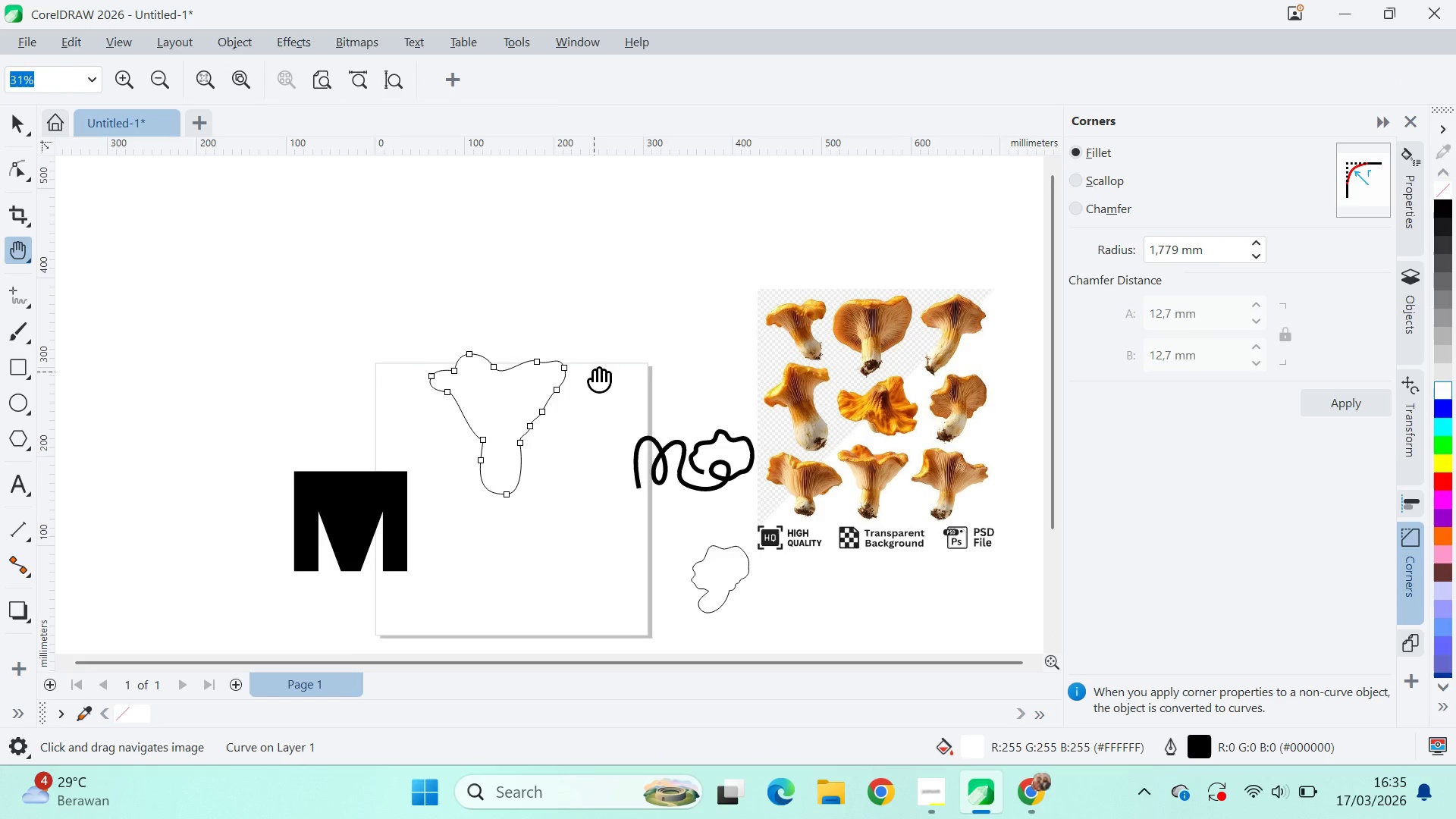 
left_click_drag(start_coordinate=[594, 372], to_coordinate=[625, 362])
 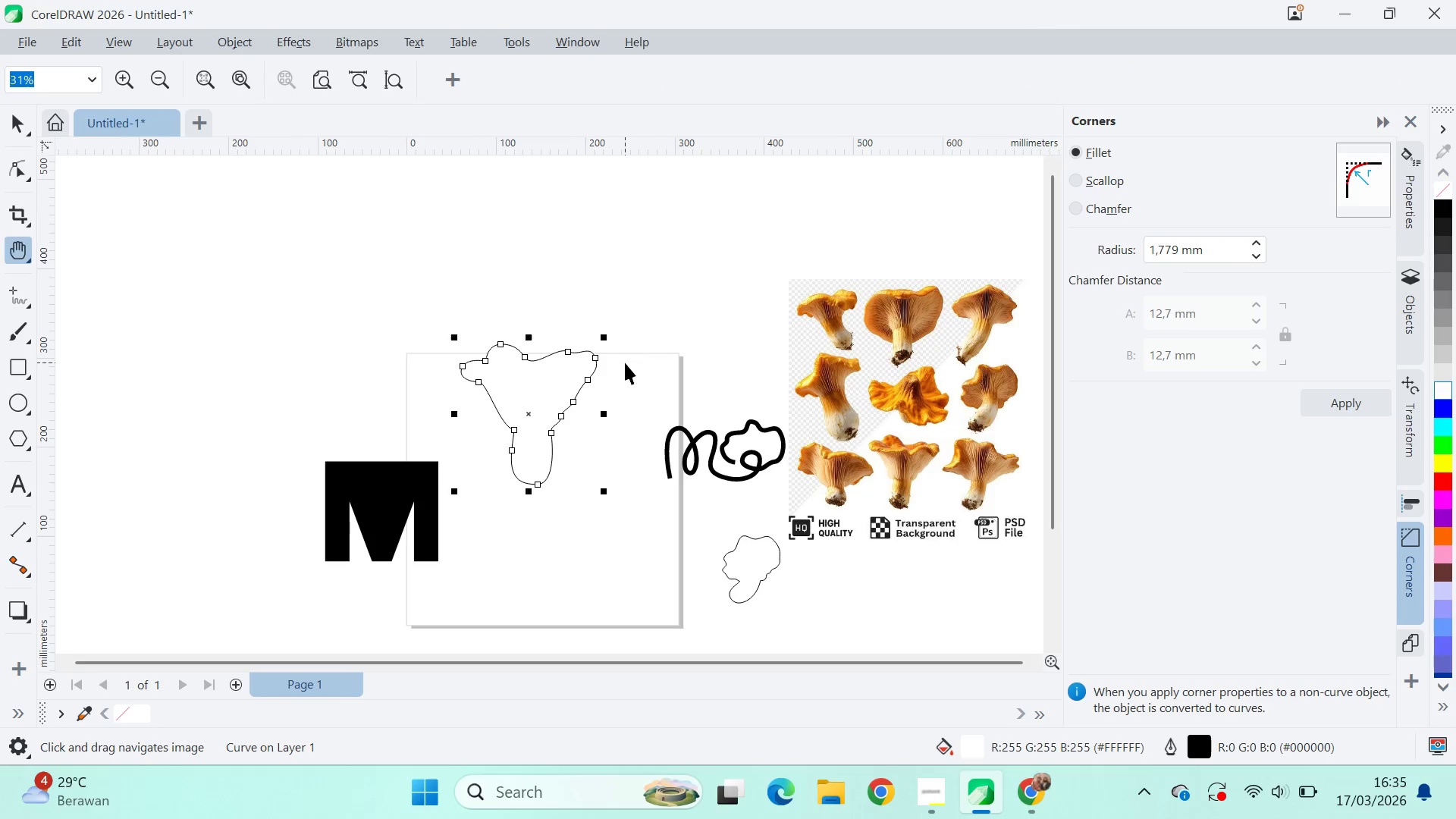 
scroll: coordinate [516, 401], scroll_direction: up, amount: 3.0
 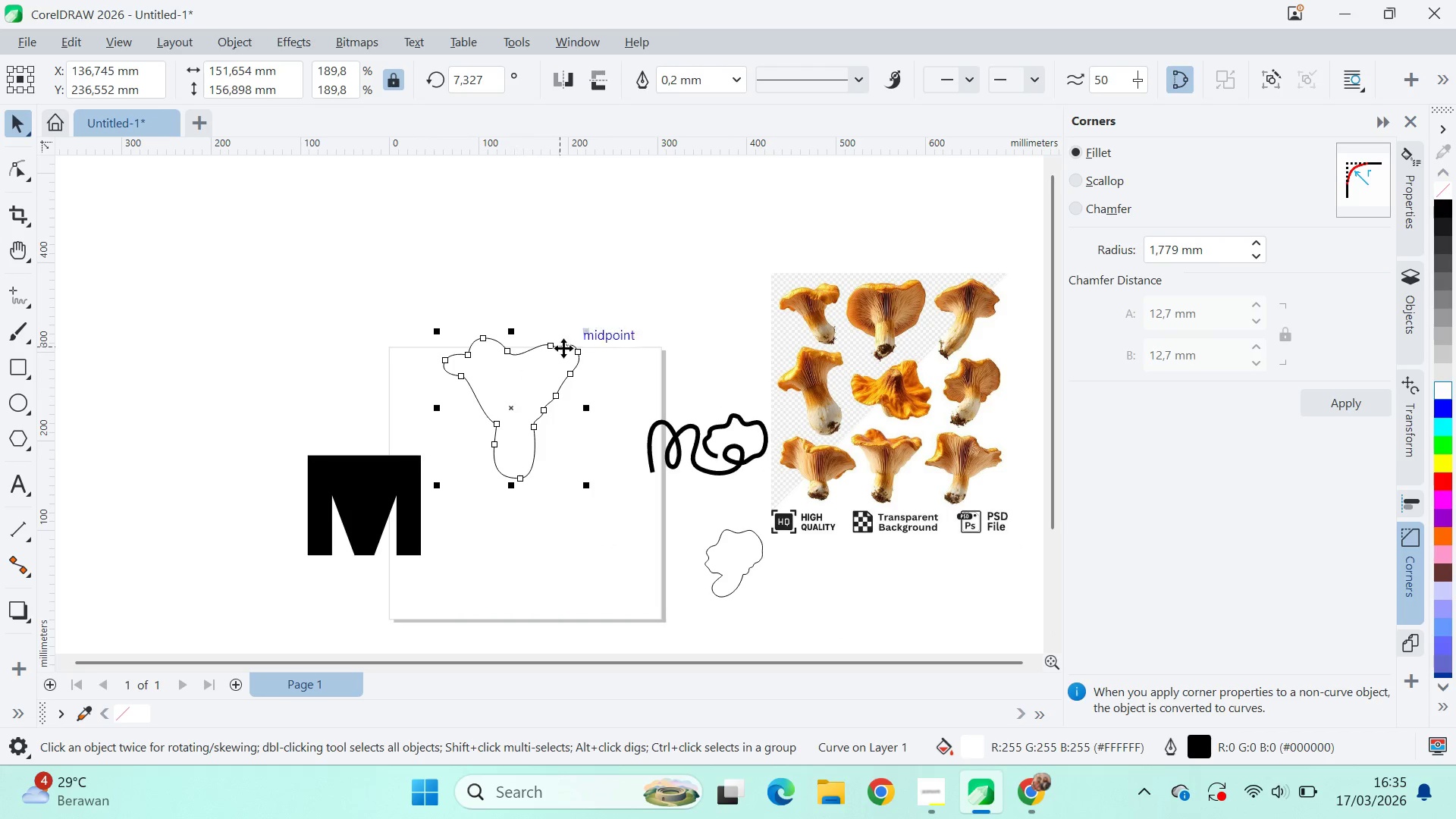 
key(V)
 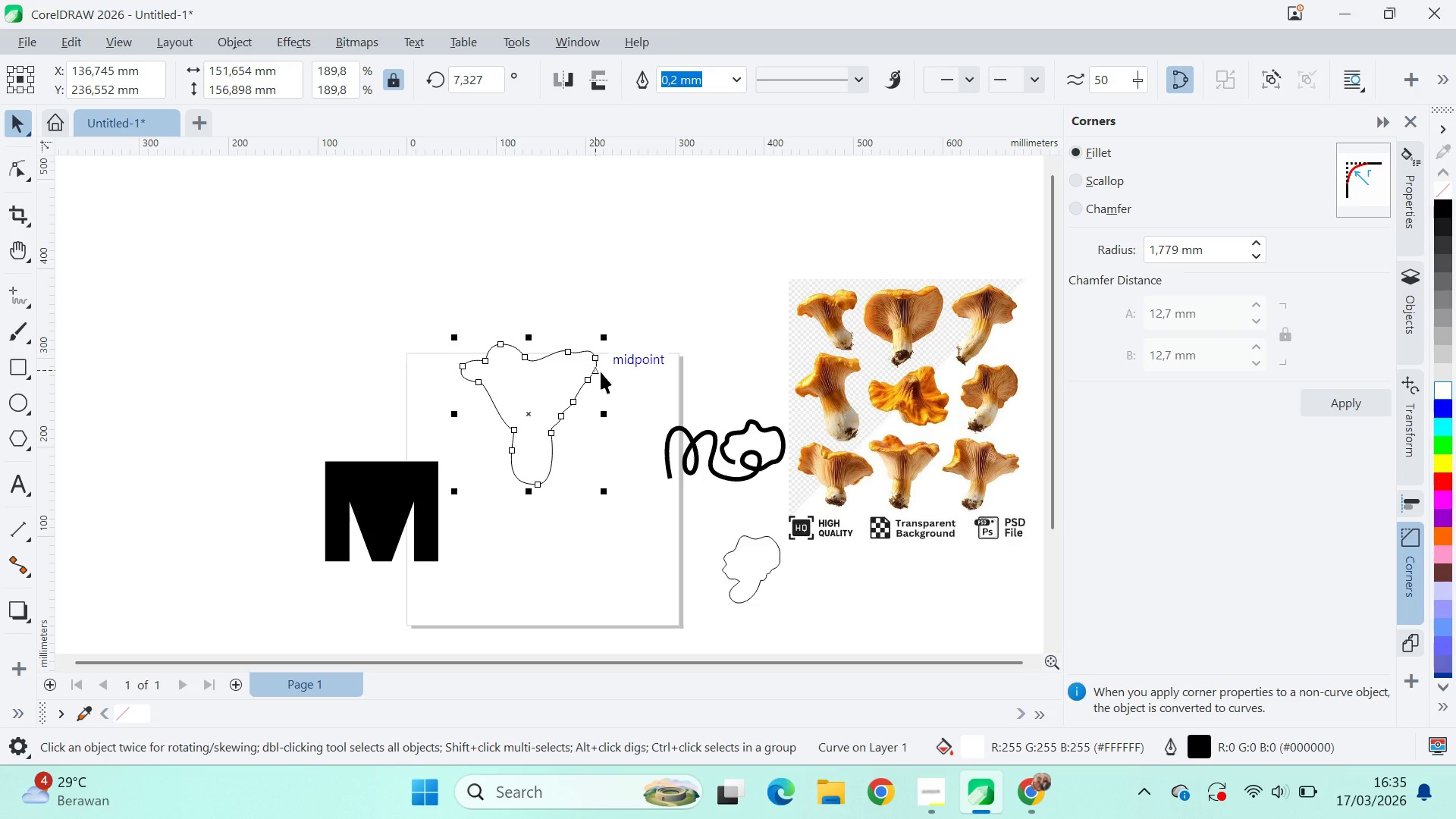 
key(Alt+AltLeft)
 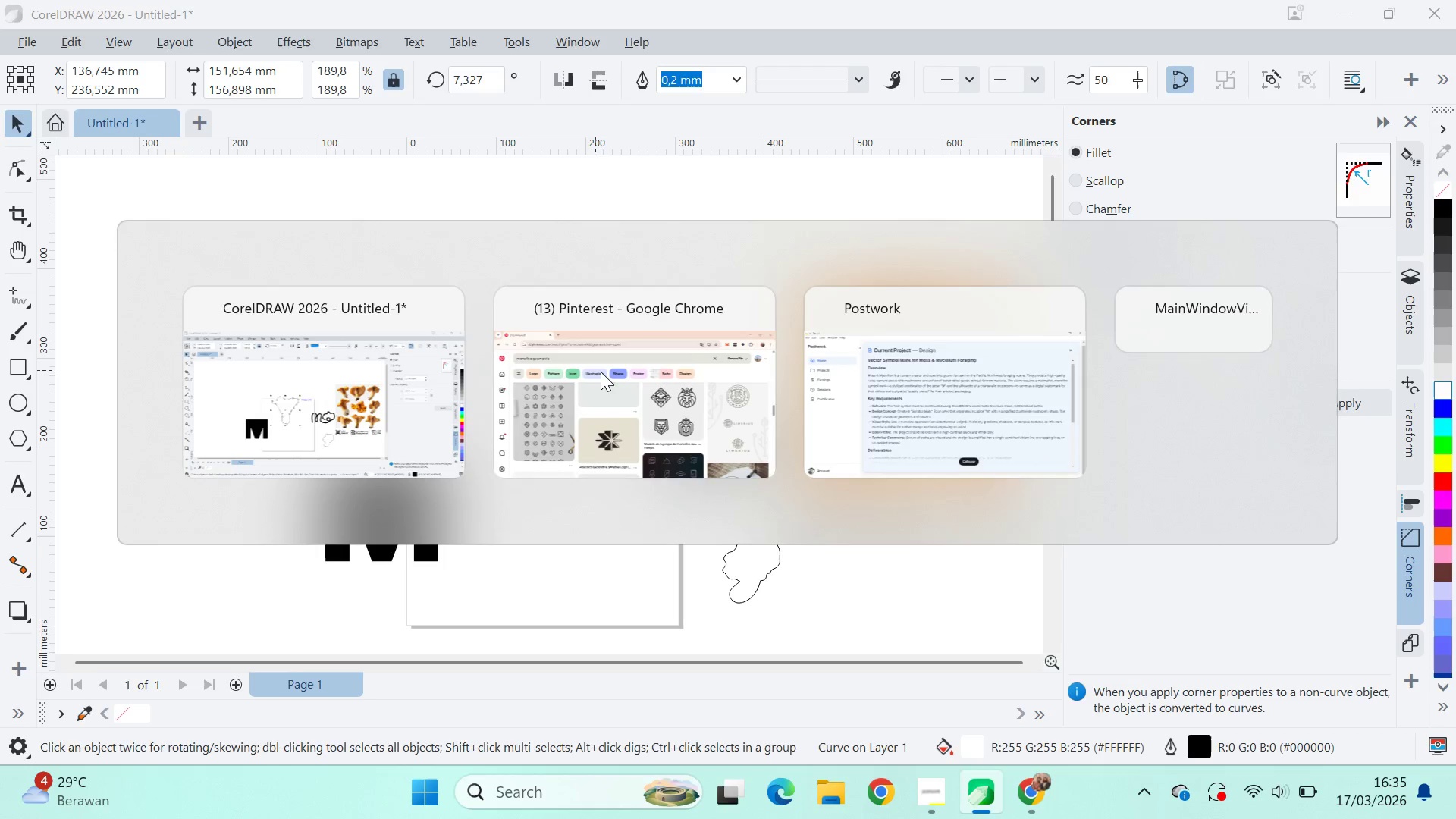 
key(Alt+Tab)
 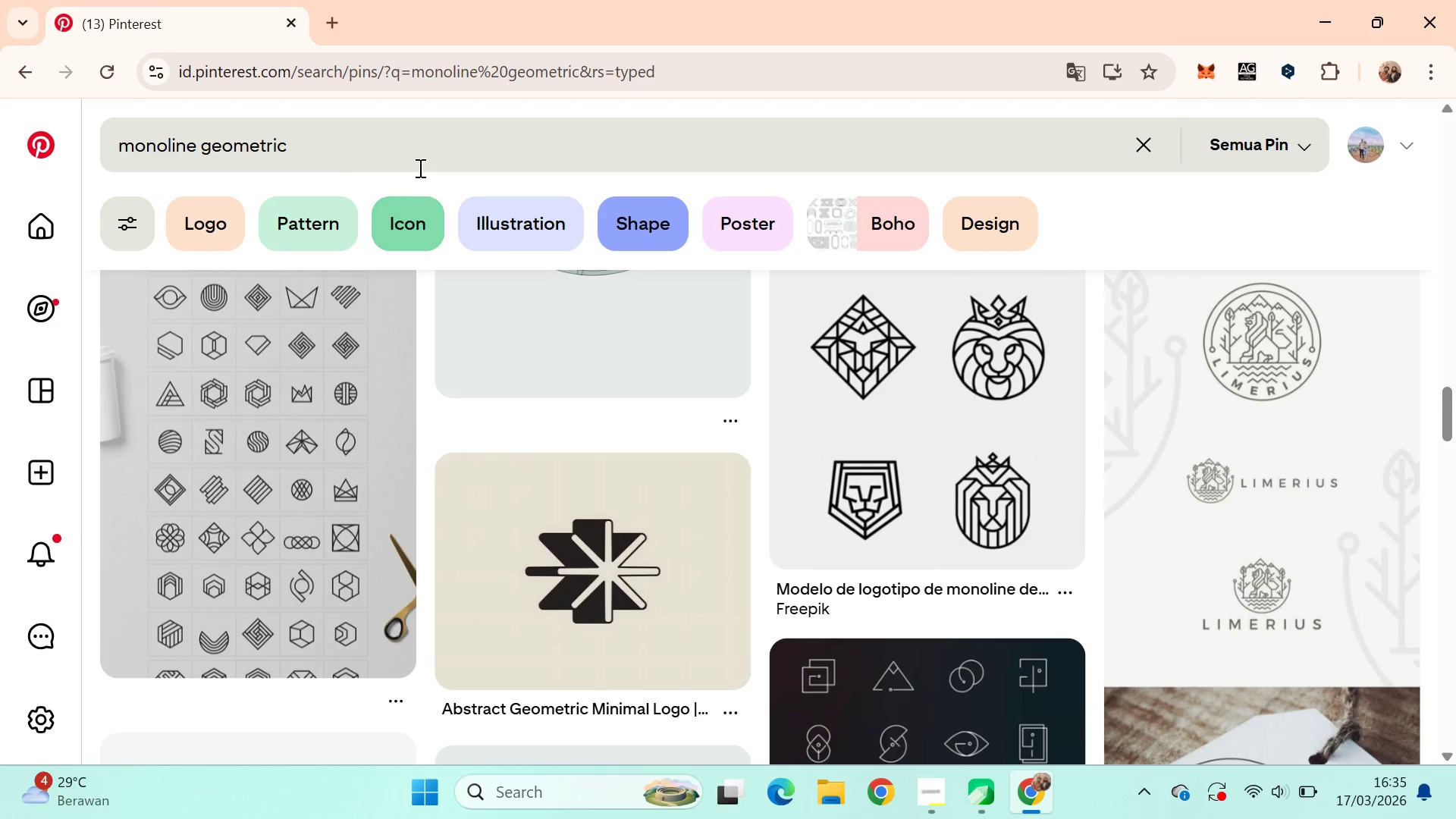 
left_click_drag(start_coordinate=[419, 165], to_coordinate=[94, 184])
 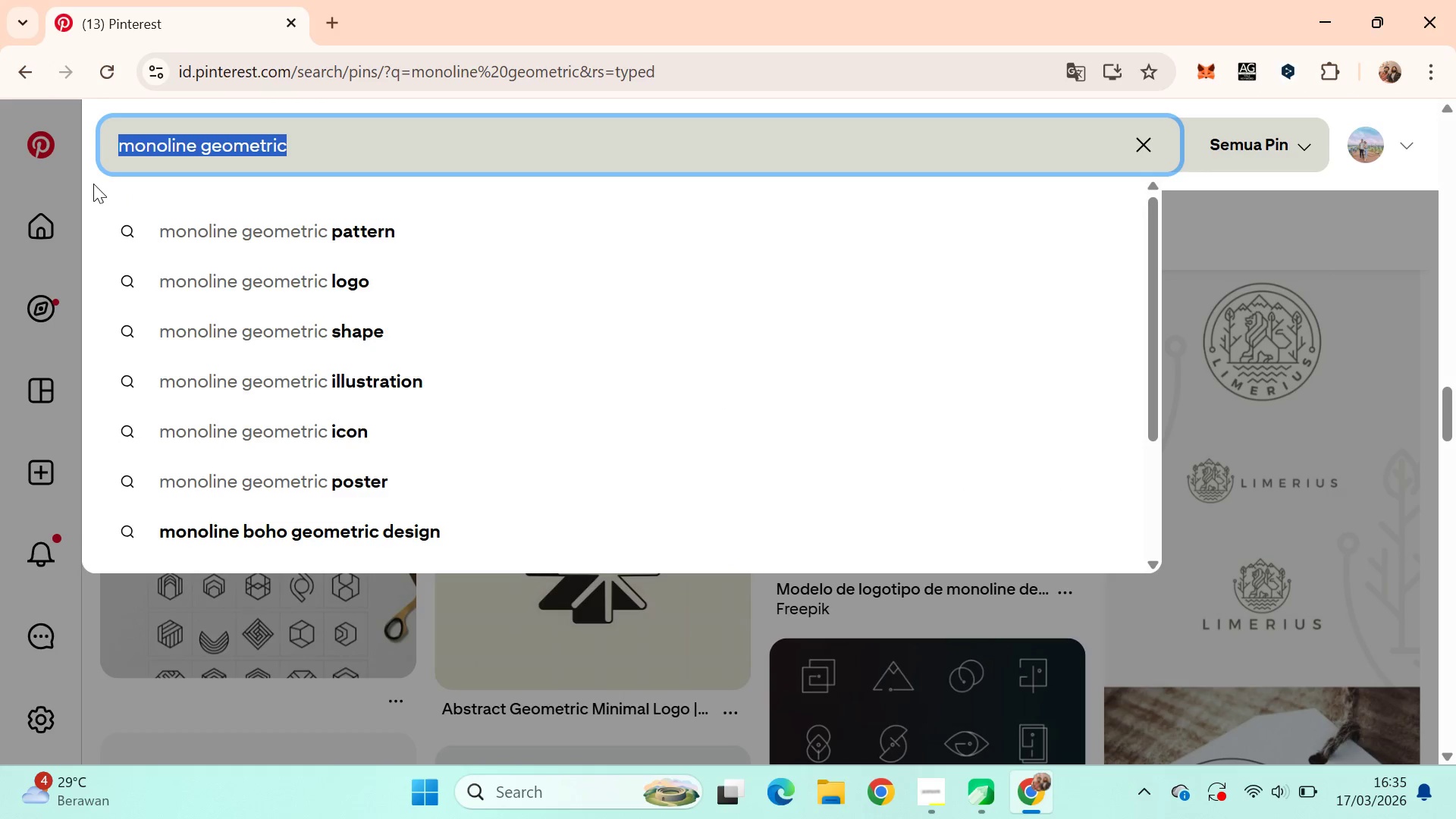 
key(Alt+Tab)
 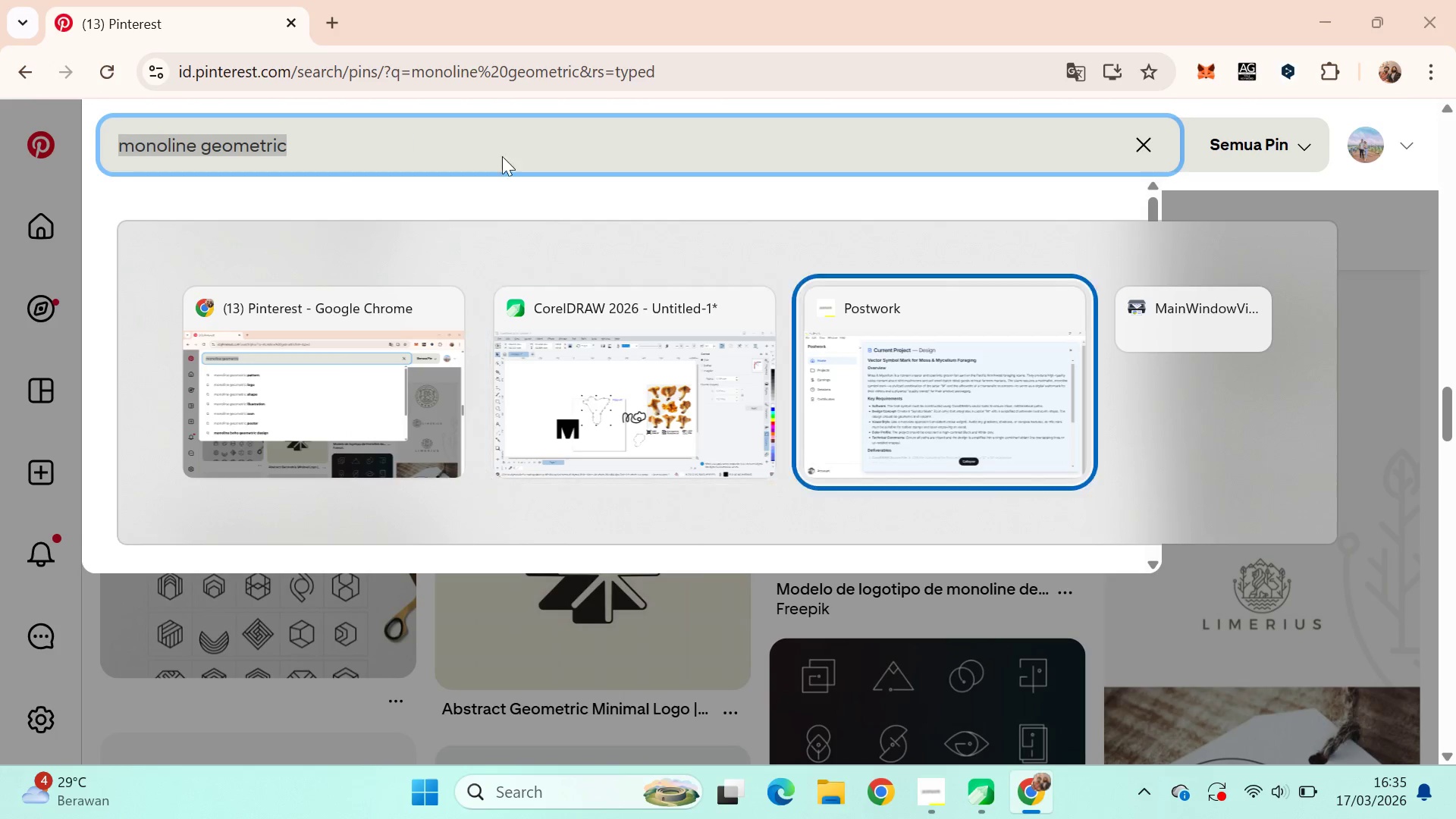 
key(Alt+Tab)